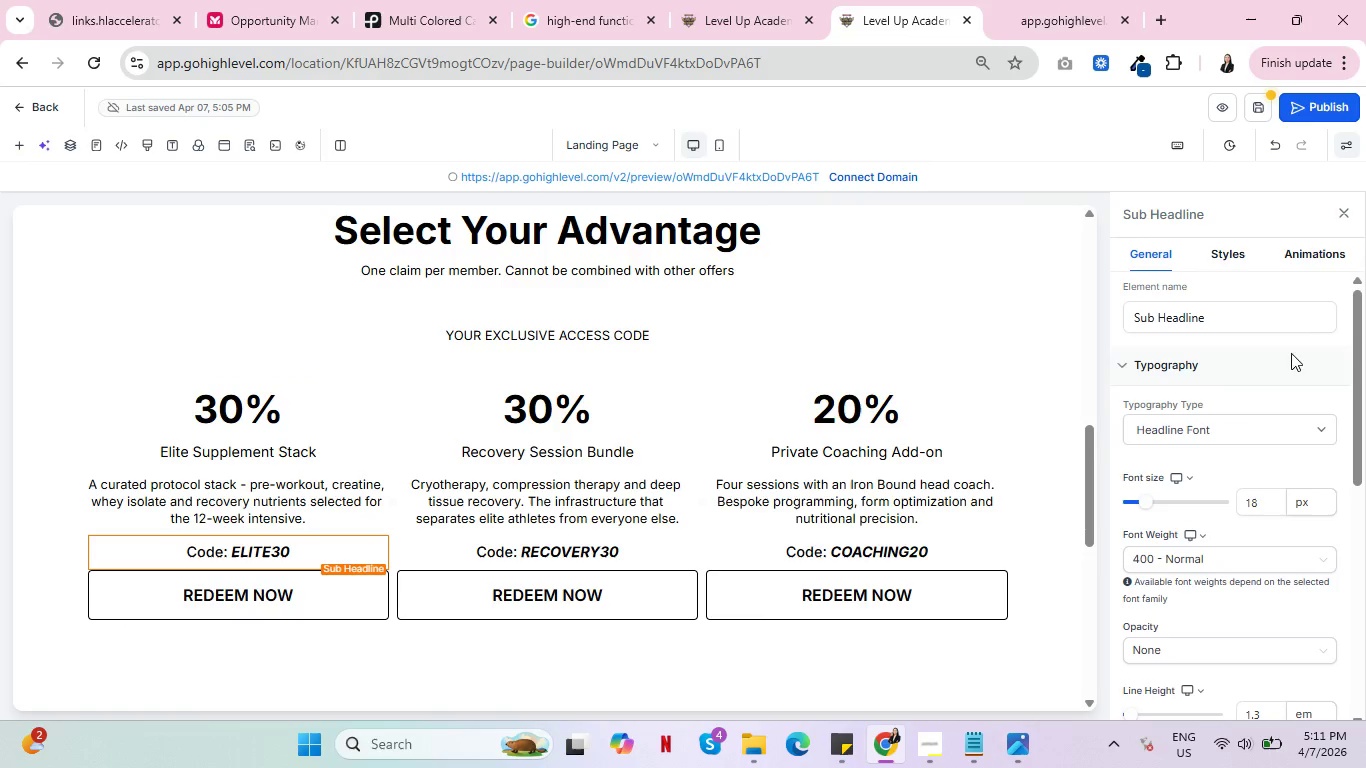 
mouse_move([123, 541])
 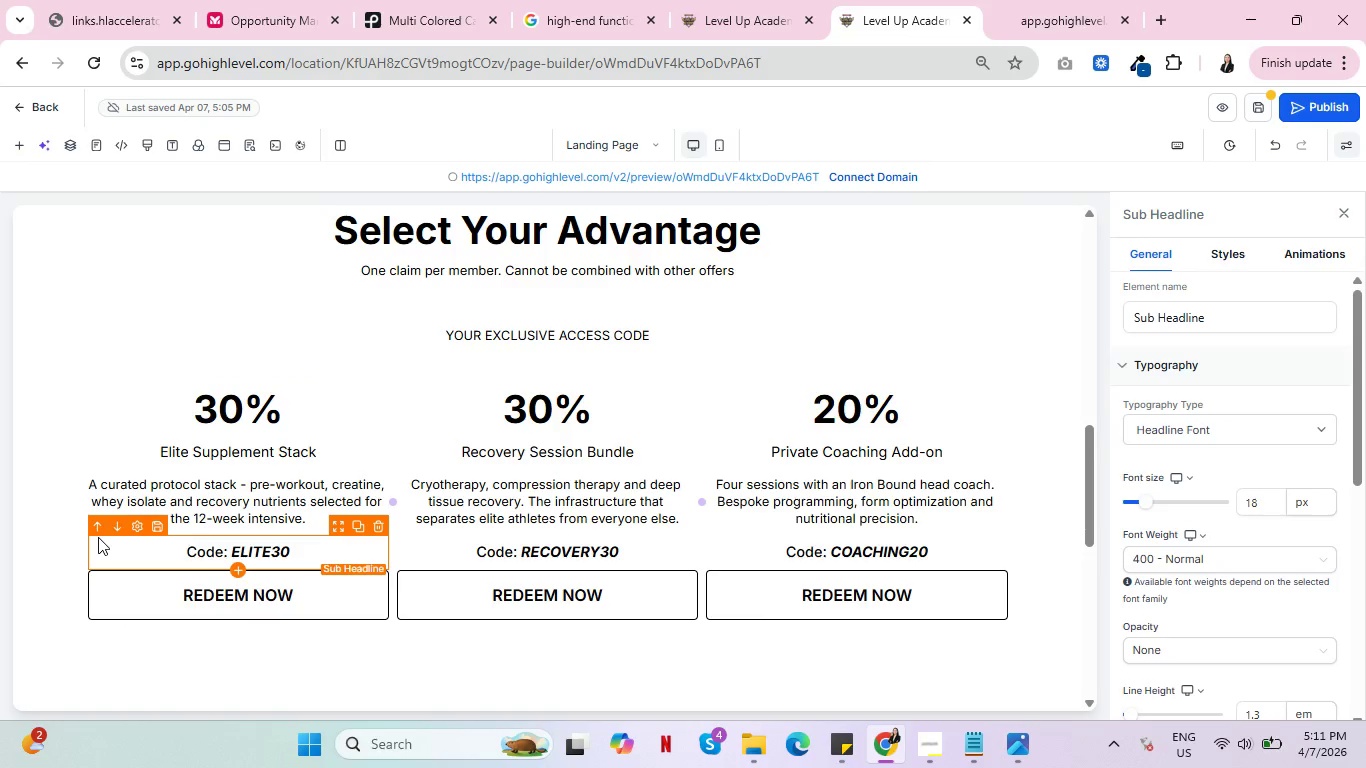 
left_click([98, 537])
 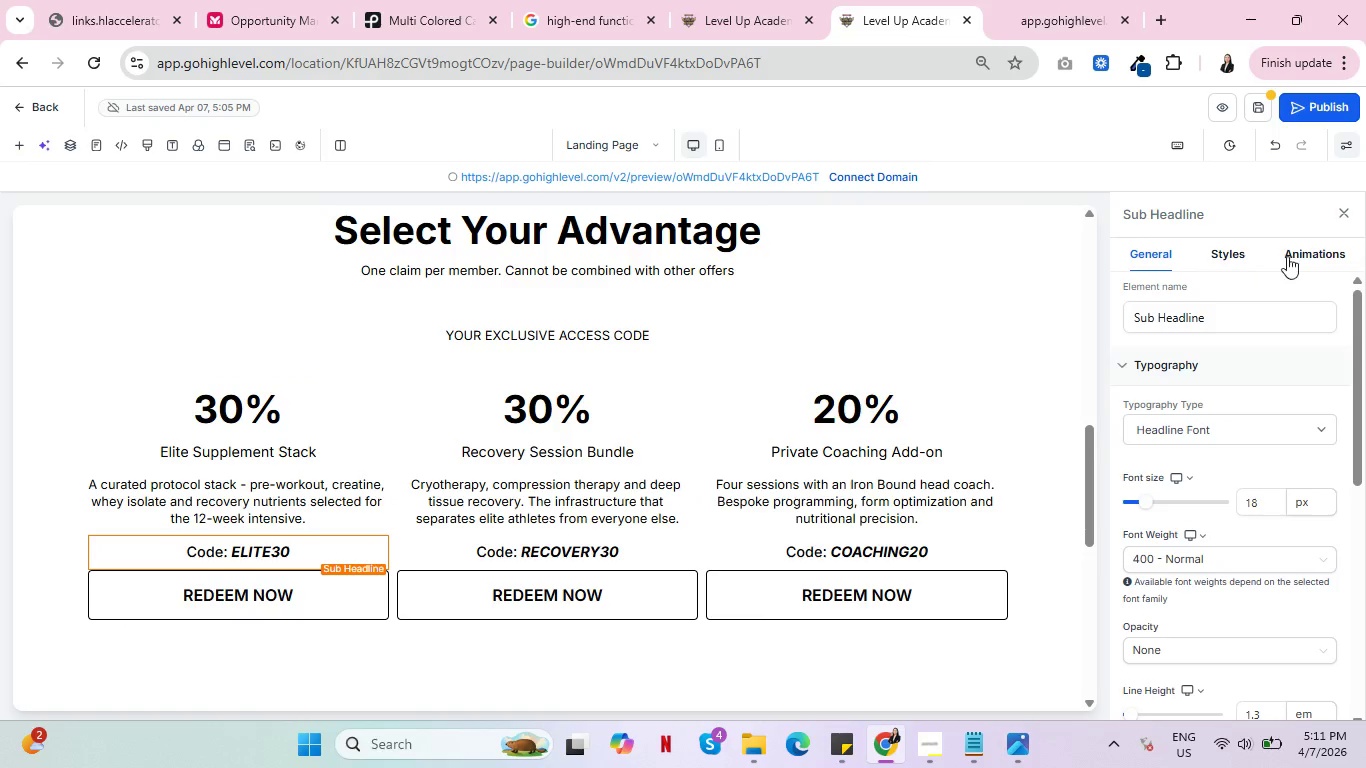 
left_click([1303, 249])
 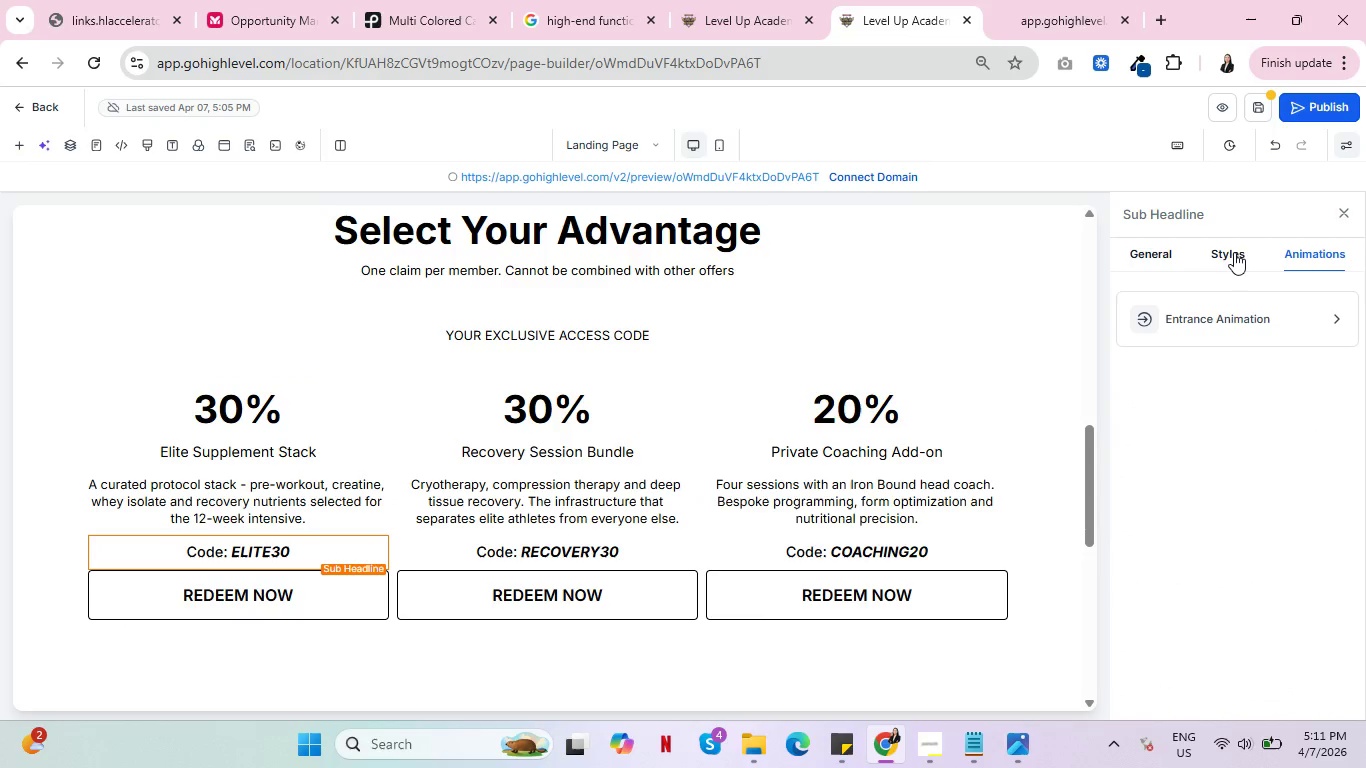 
left_click([1233, 250])
 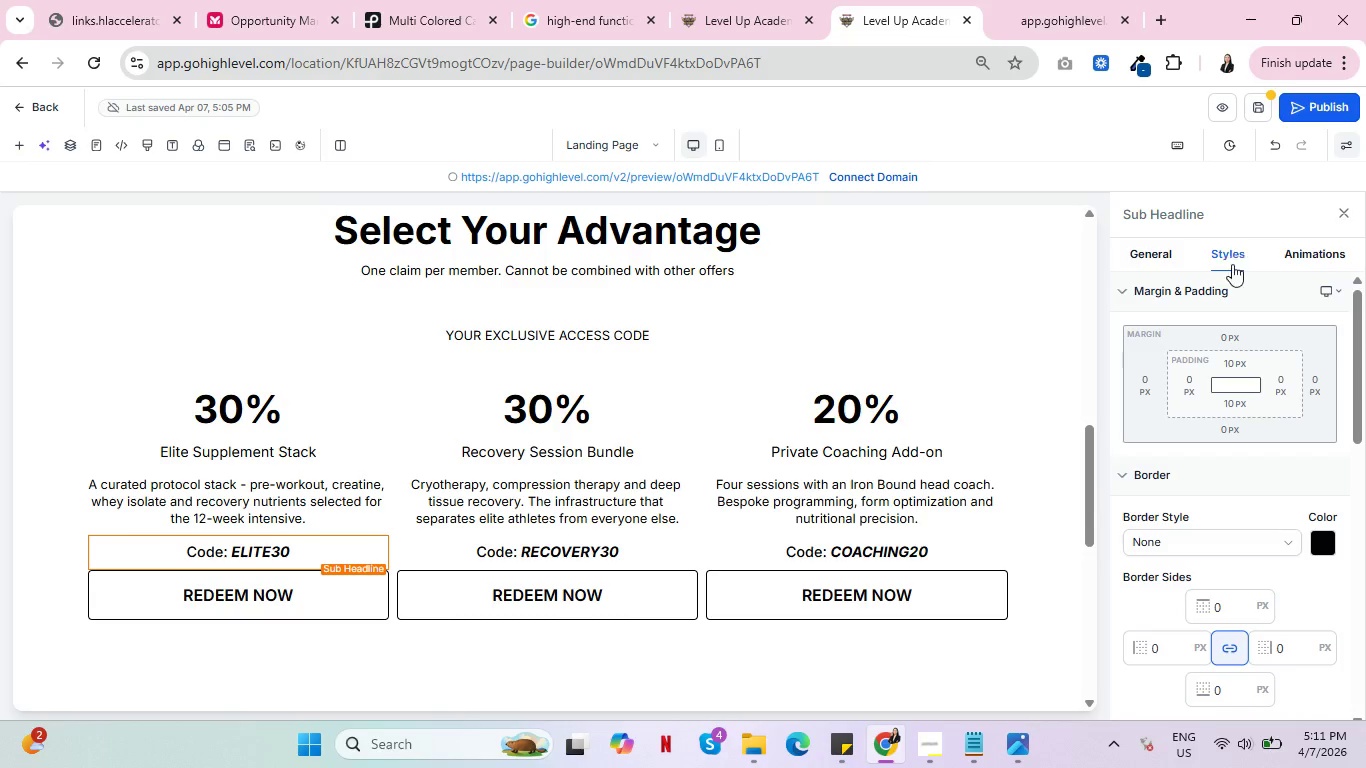 
scroll: coordinate [1256, 465], scroll_direction: down, amount: 12.0
 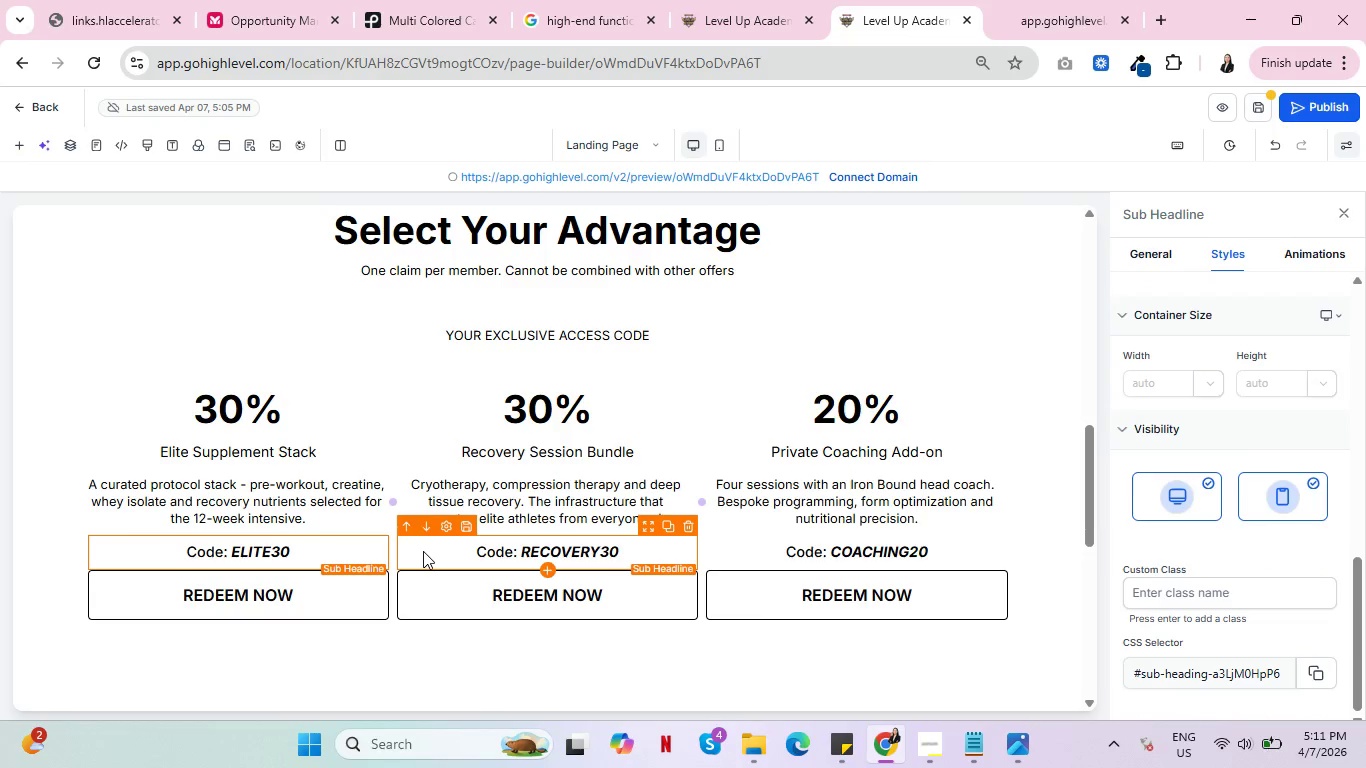 
left_click([423, 551])
 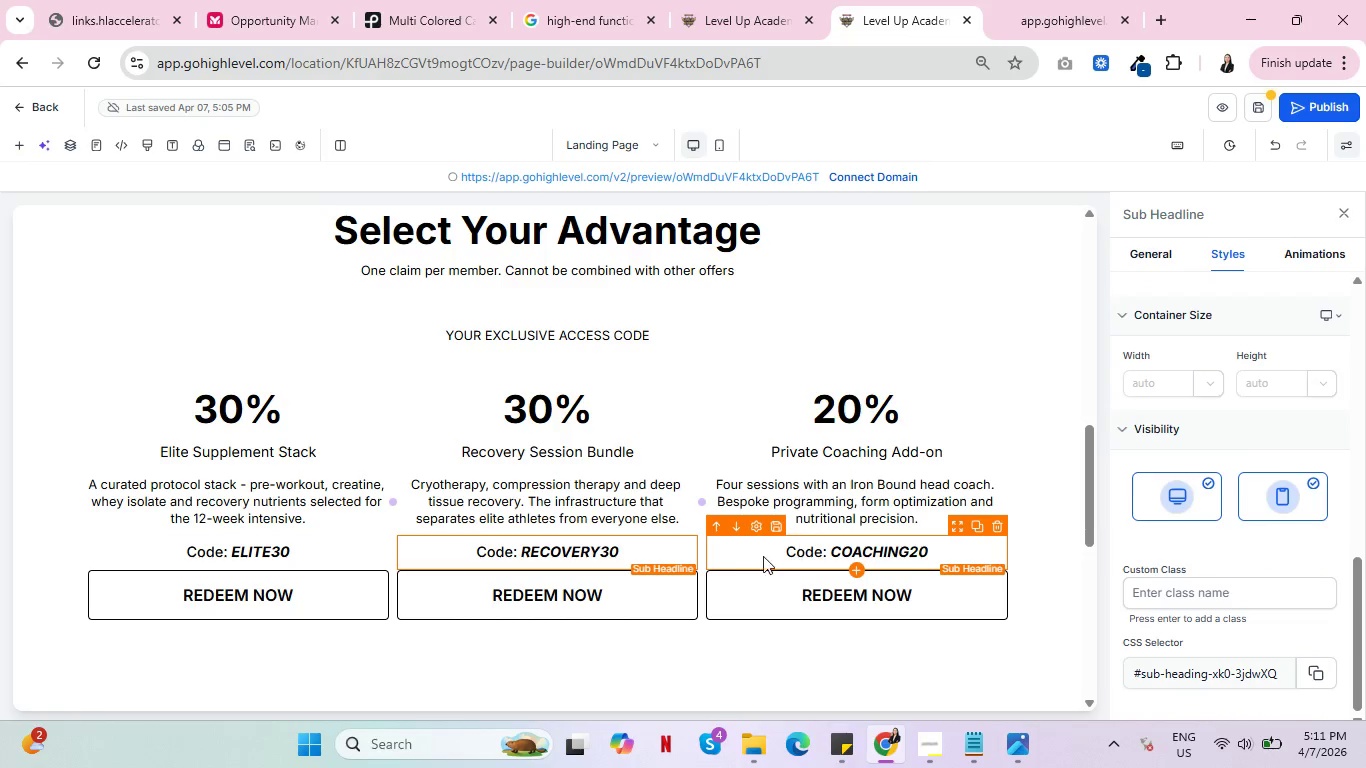 
left_click([750, 556])
 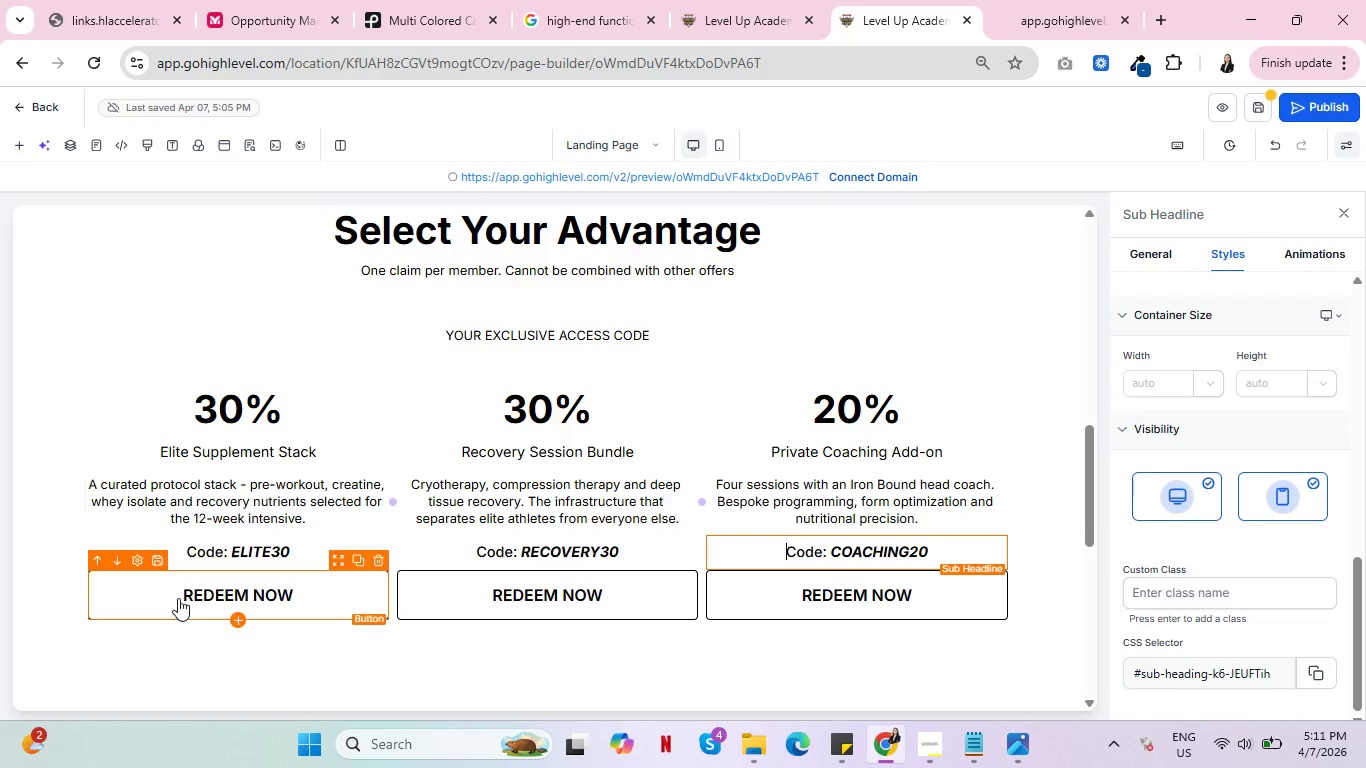 
left_click([159, 552])
 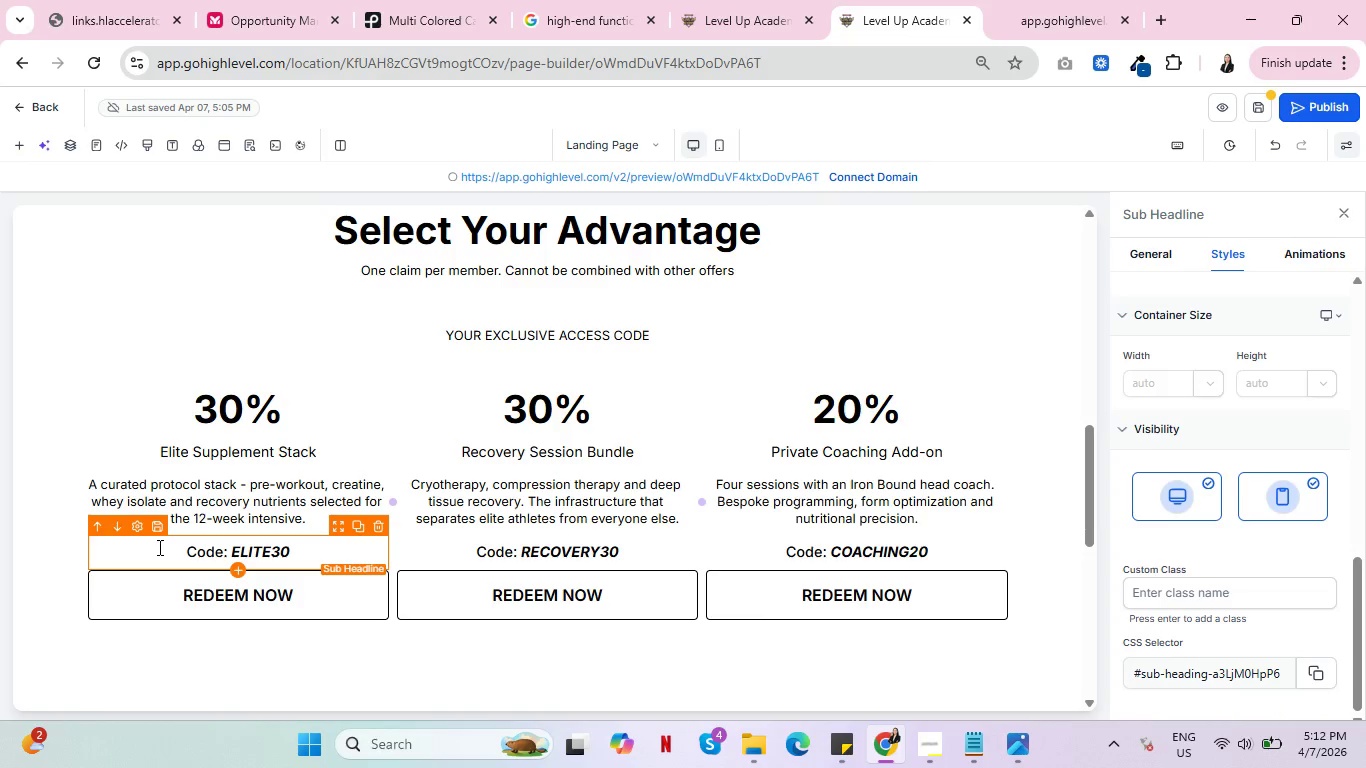 
wait(20.52)
 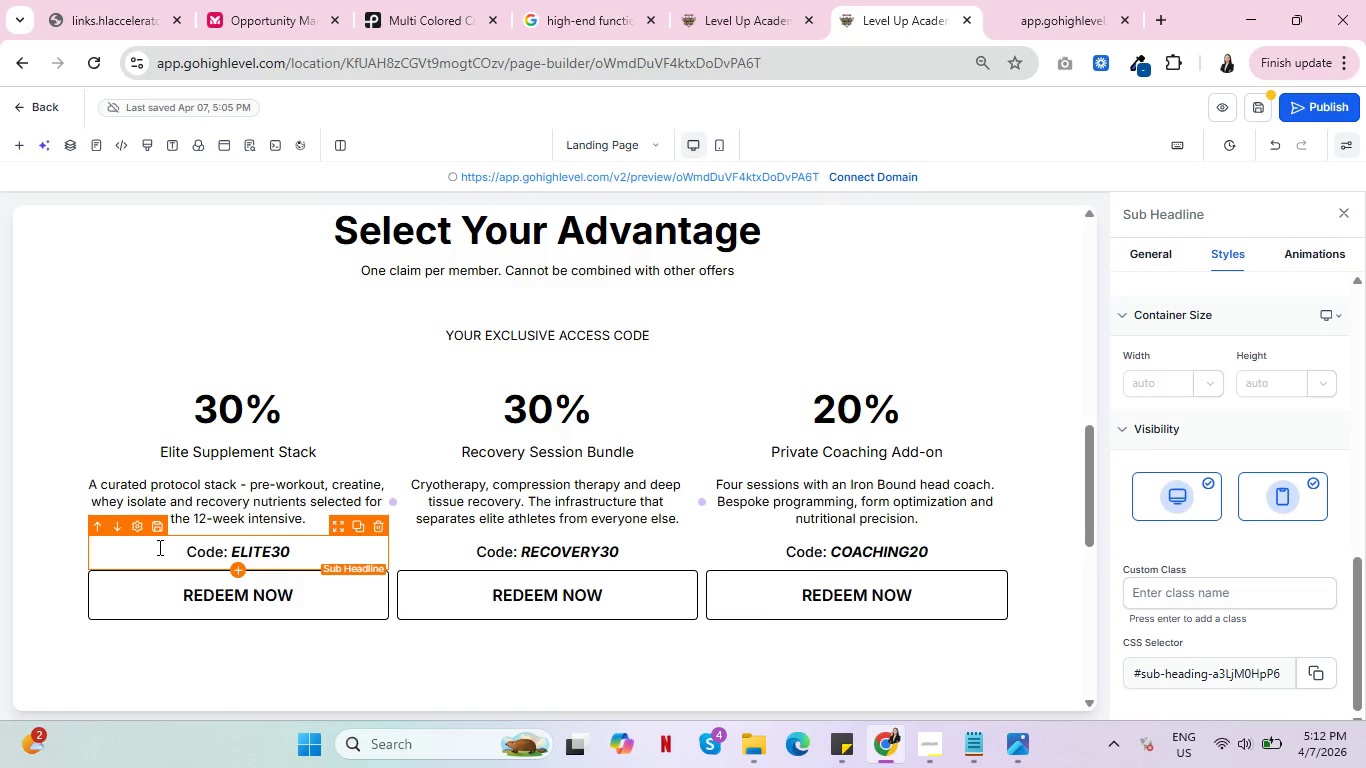 
scroll: coordinate [198, 483], scroll_direction: down, amount: 2.0
 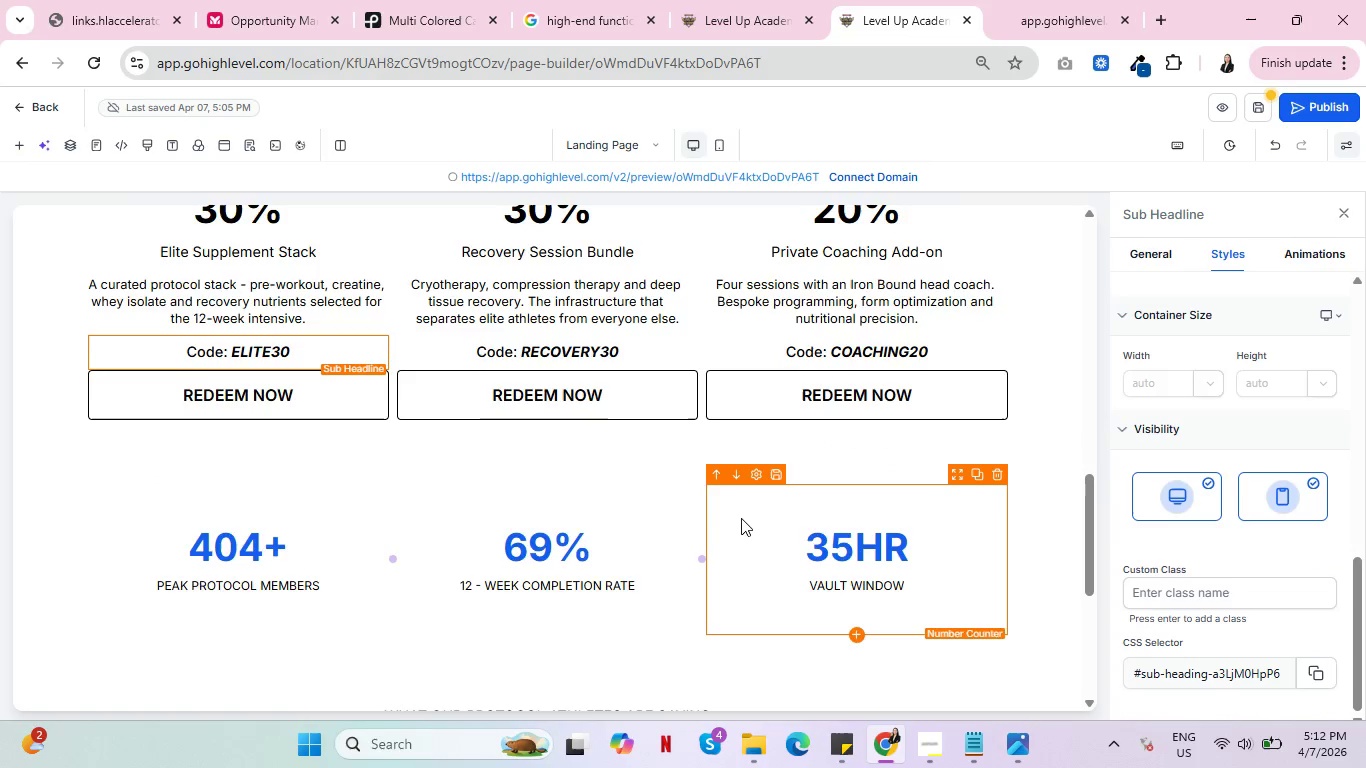 
scroll: coordinate [741, 518], scroll_direction: up, amount: 2.0
 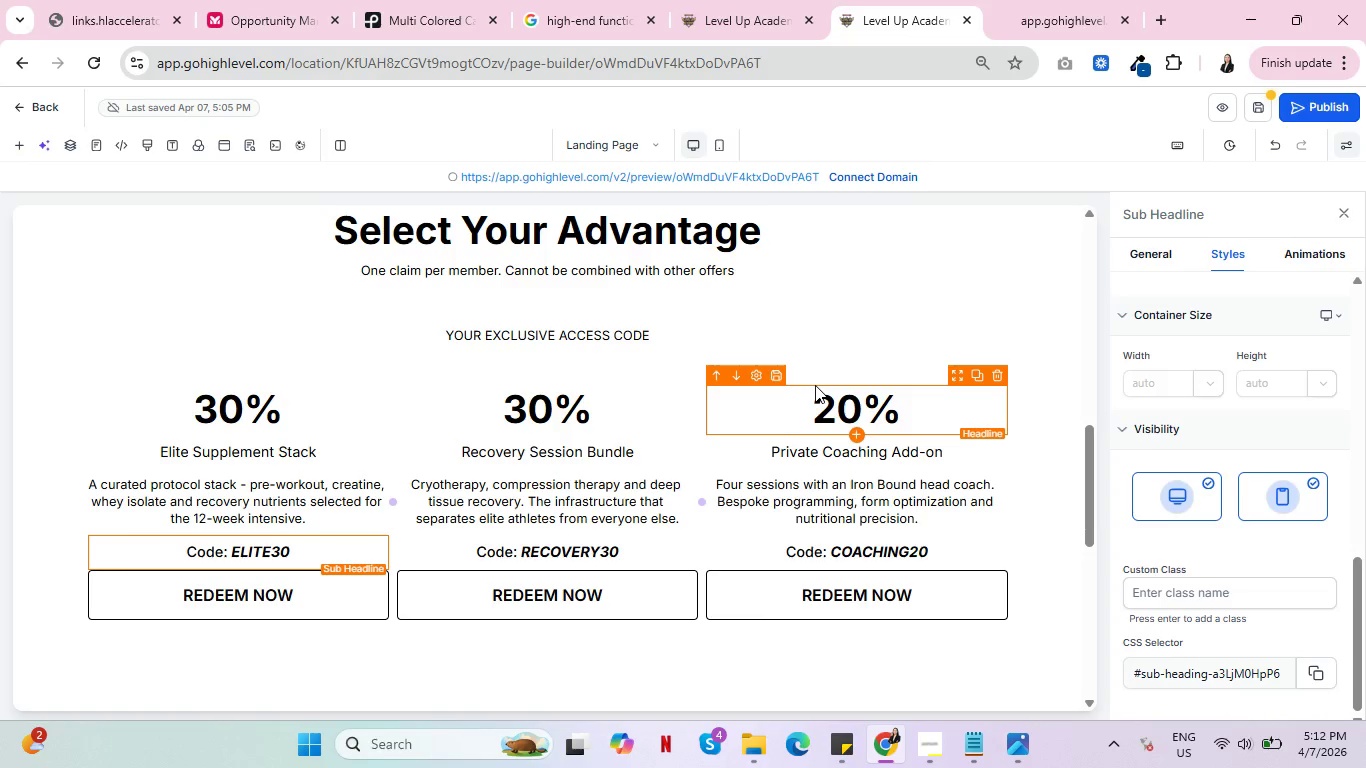 
wait(10.05)
 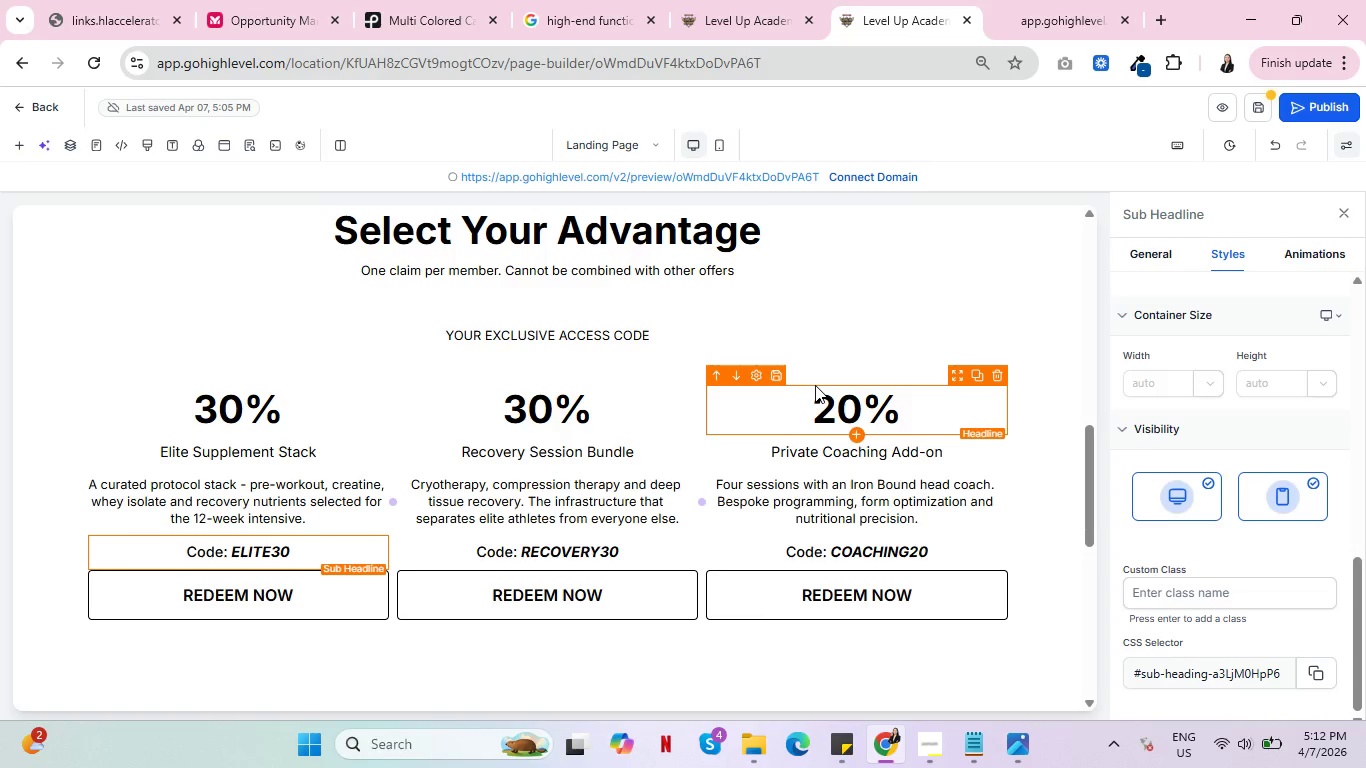 
scroll: coordinate [815, 385], scroll_direction: down, amount: 1.0
 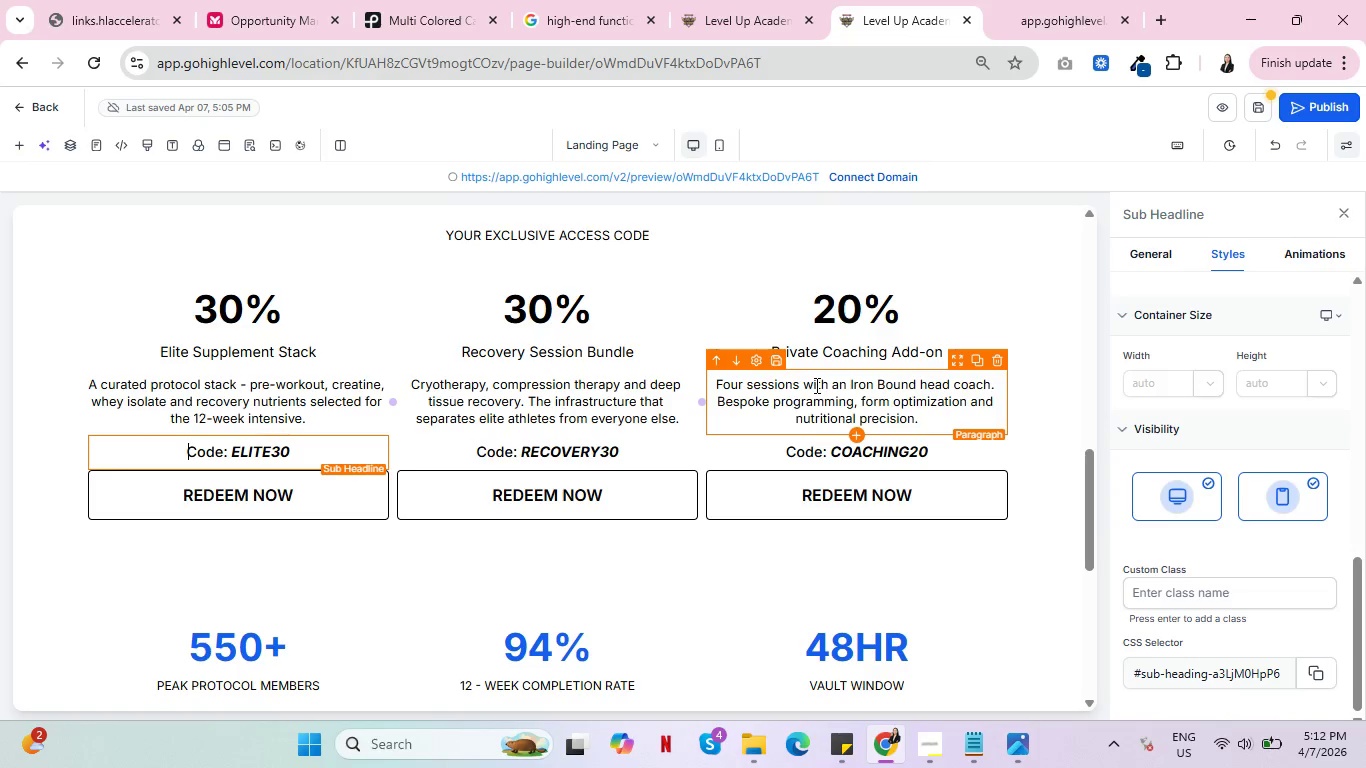 
wait(5.12)
 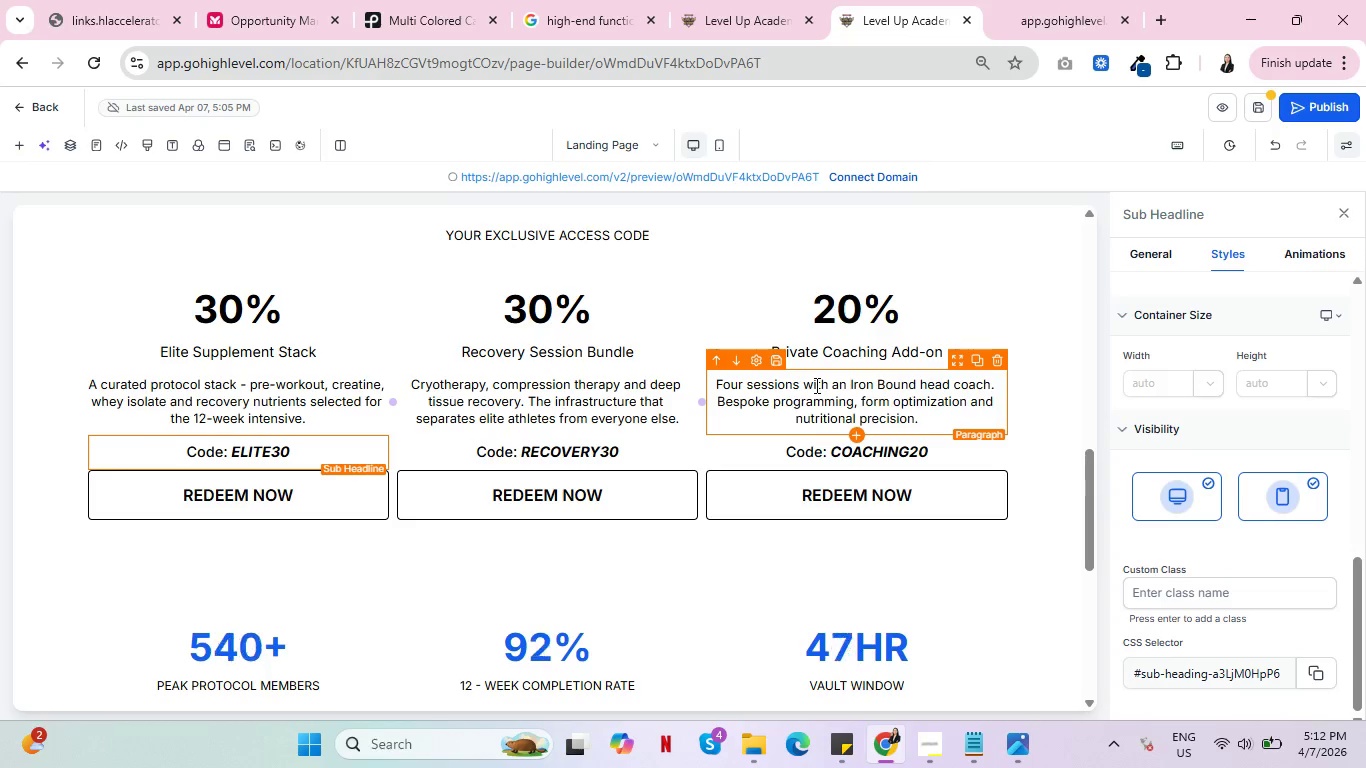 
scroll: coordinate [815, 385], scroll_direction: down, amount: 1.0
 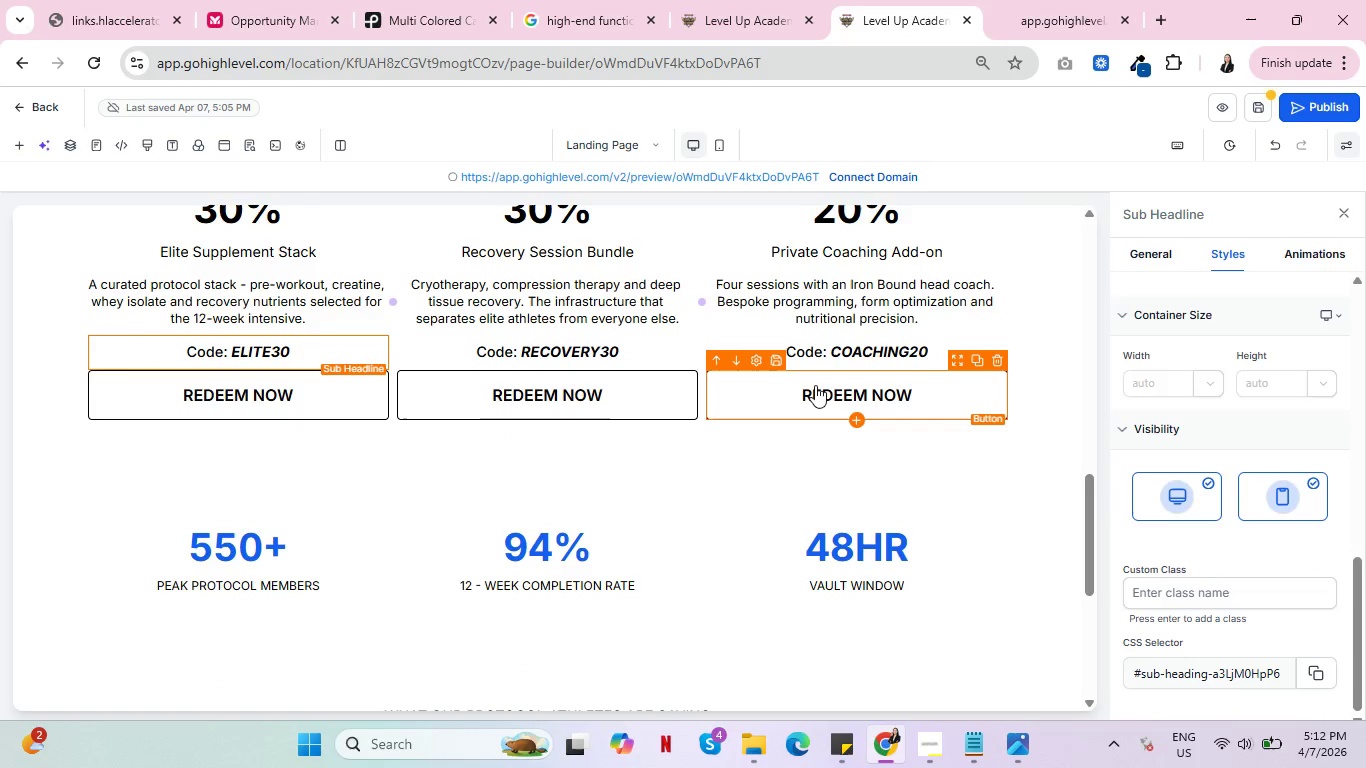 
wait(8.81)
 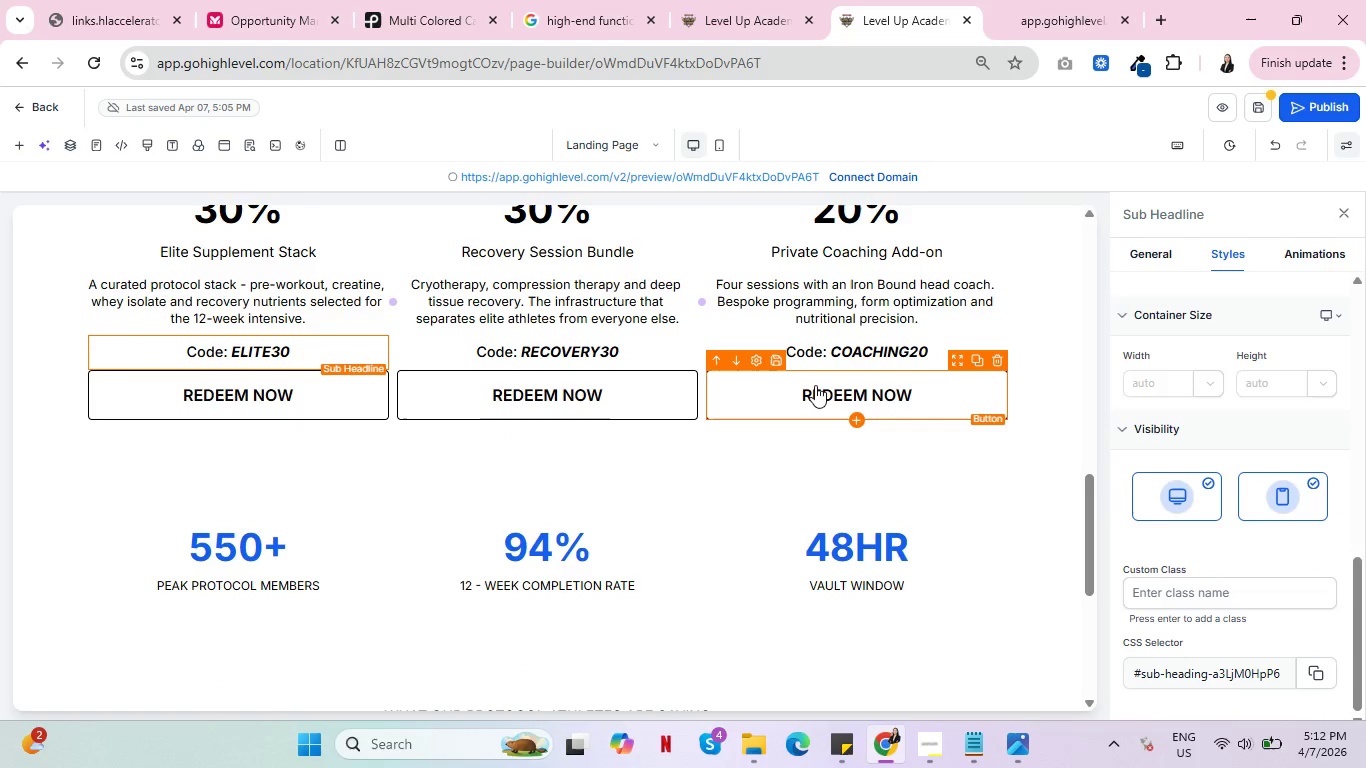 
scroll: coordinate [817, 389], scroll_direction: down, amount: 2.0
 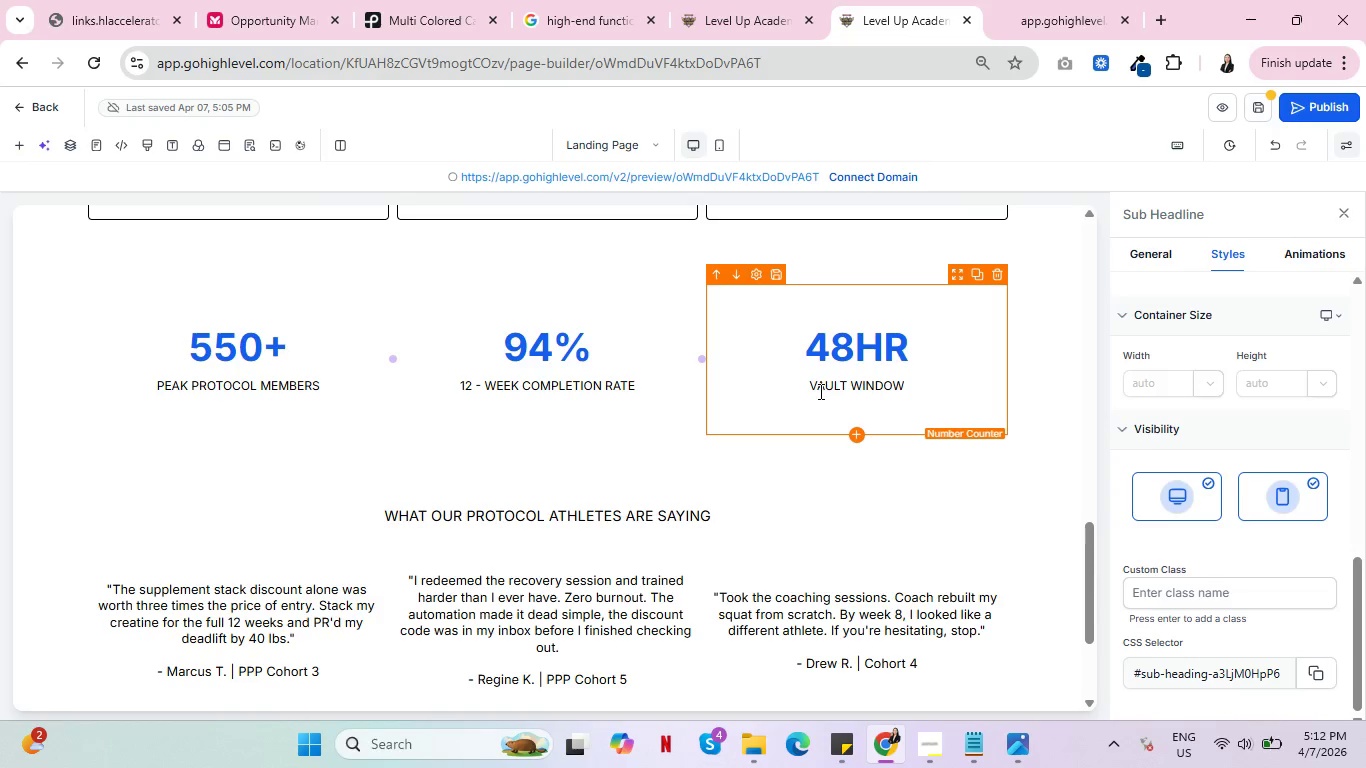 
wait(16.34)
 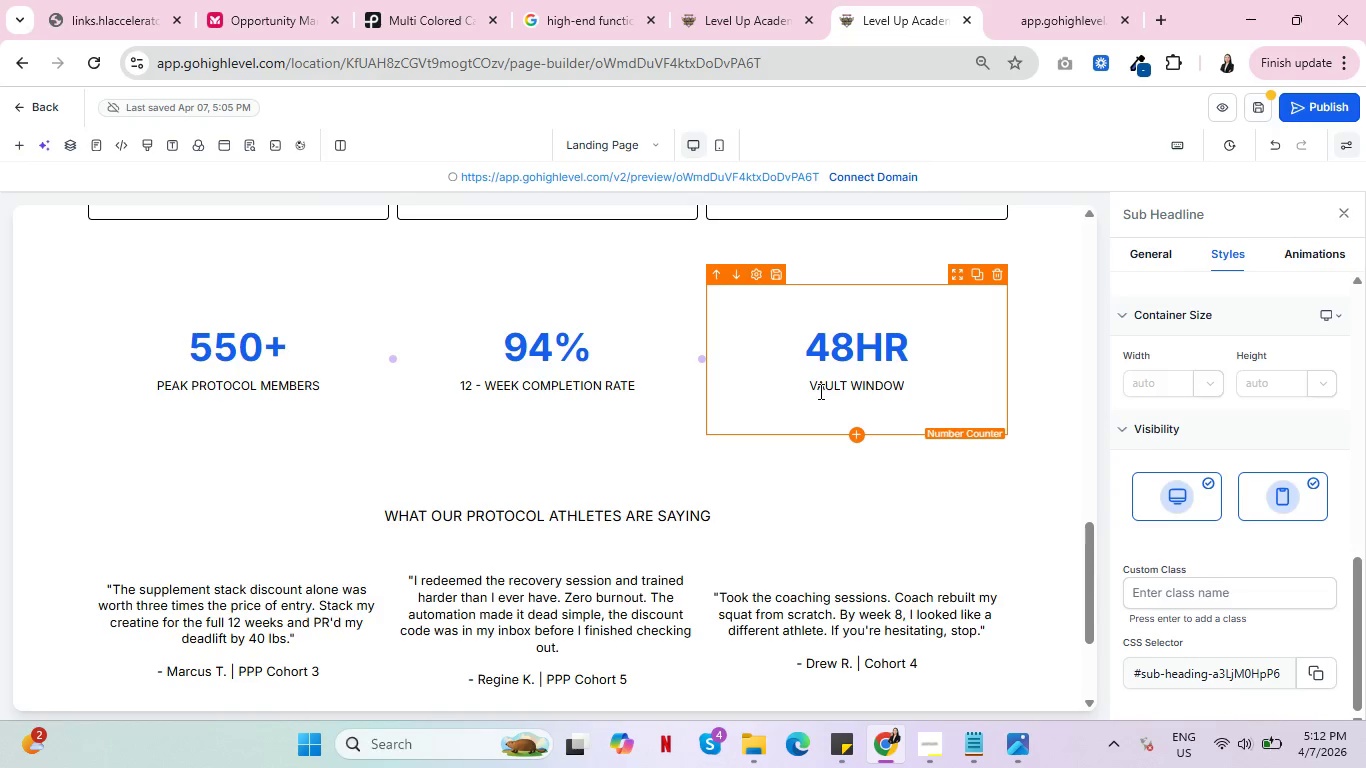 
scroll: coordinate [338, 461], scroll_direction: up, amount: 4.0
 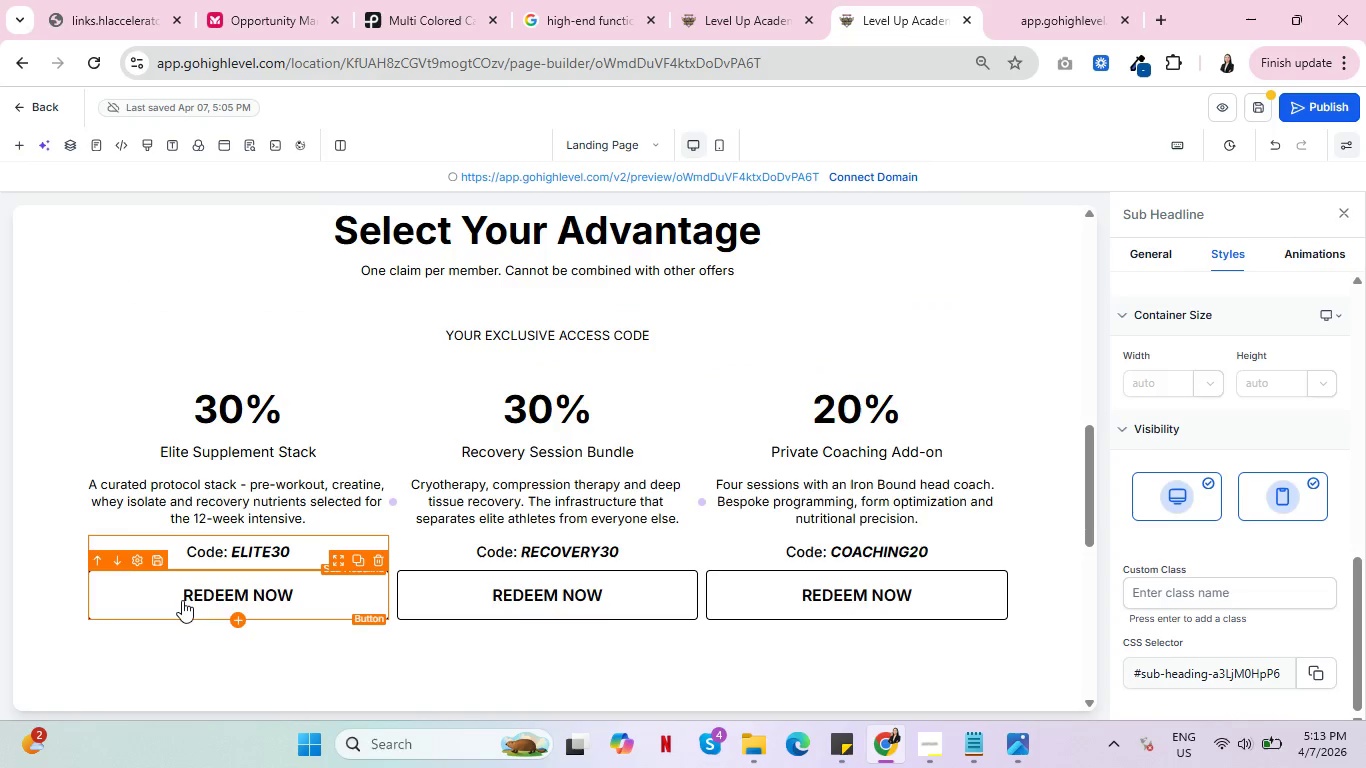 
wait(7.14)
 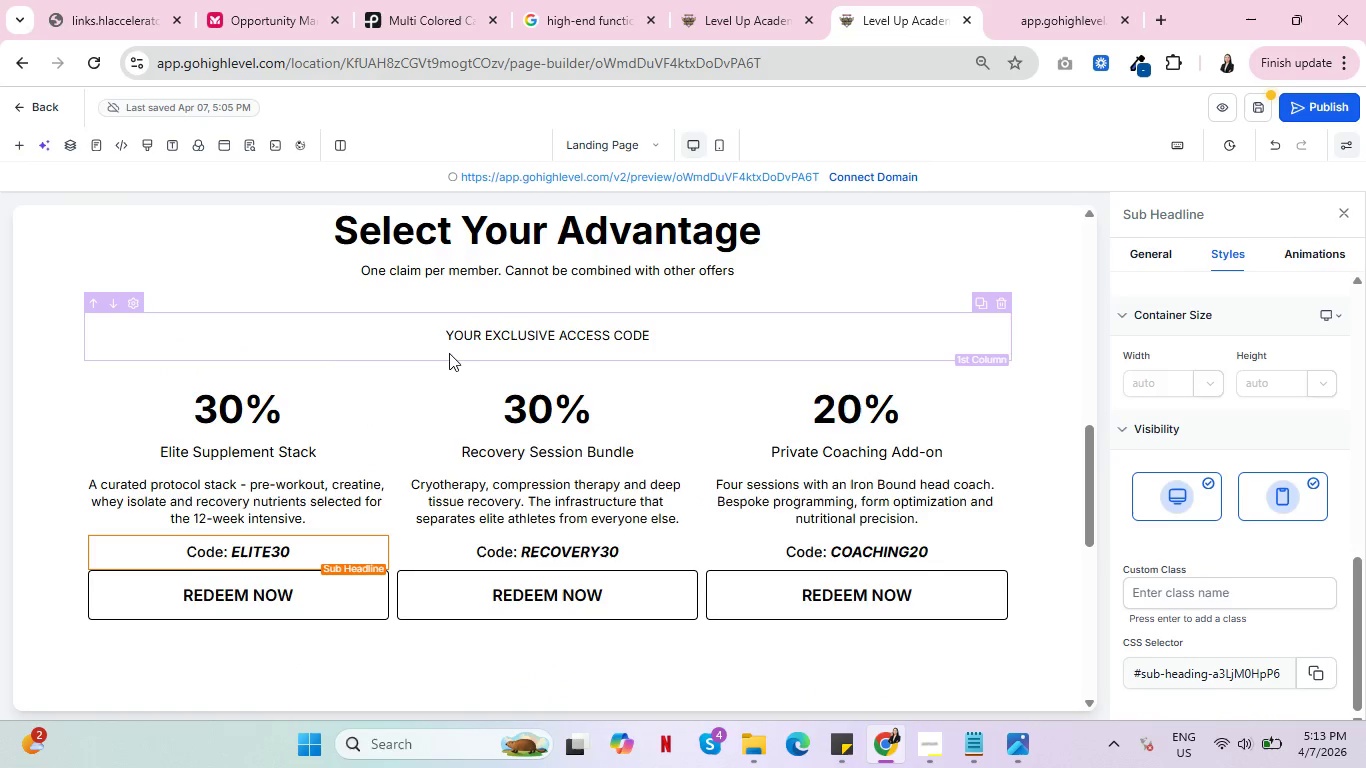 
left_click([1028, 0])
 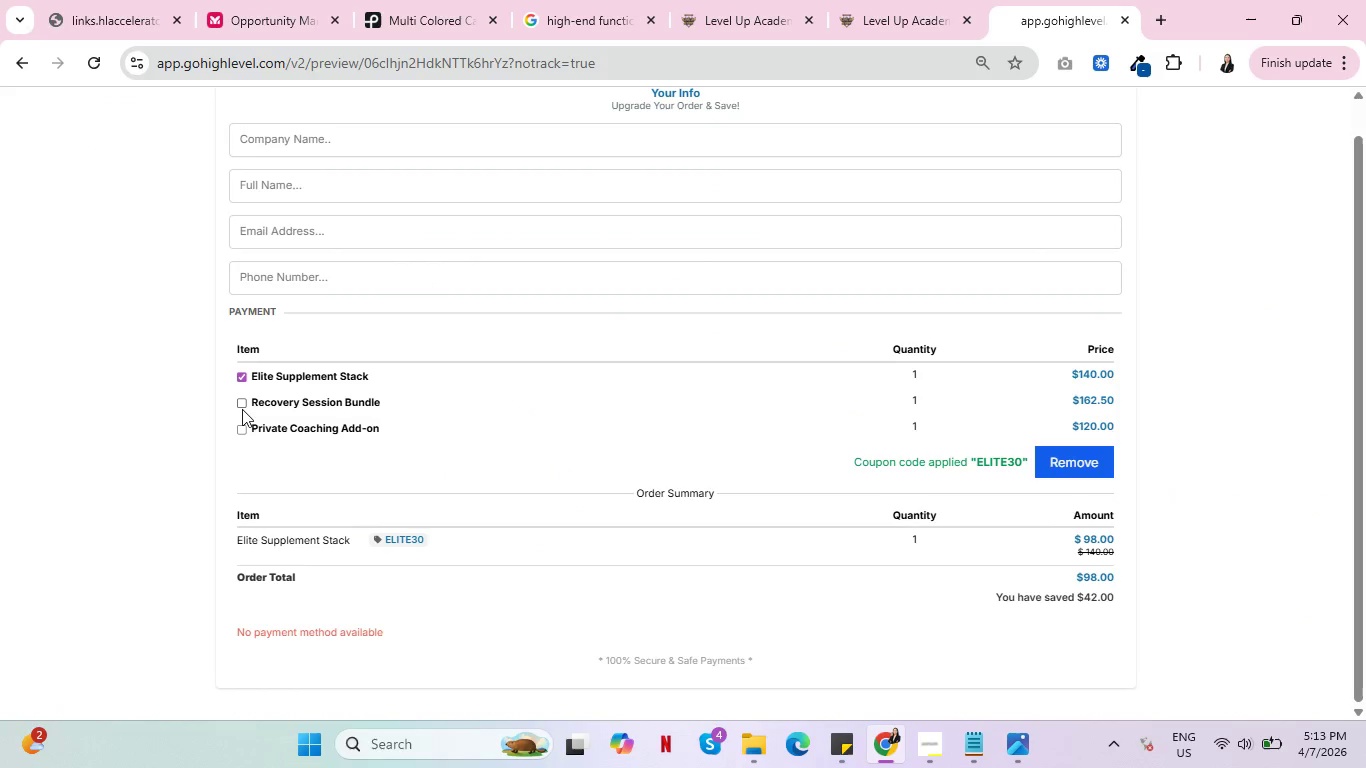 
left_click([238, 406])
 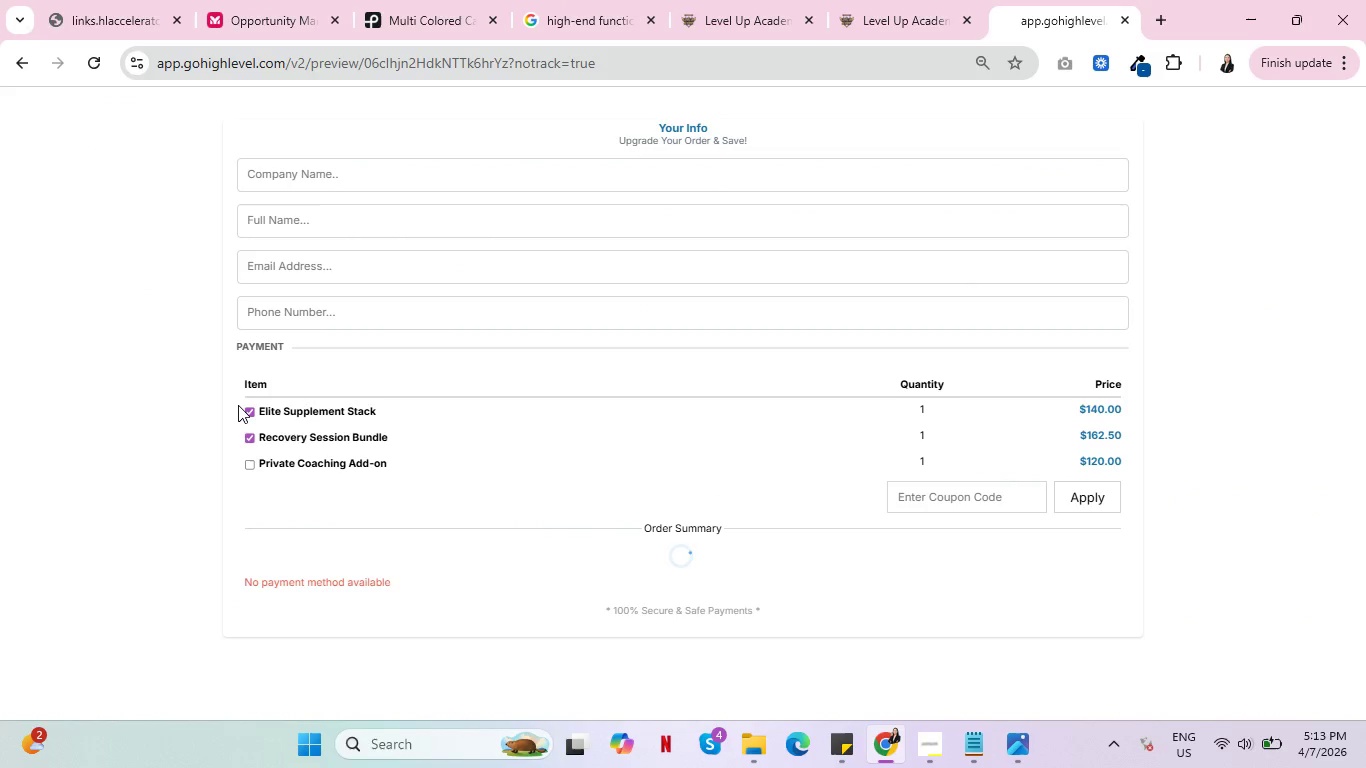 
mouse_move([248, 449])
 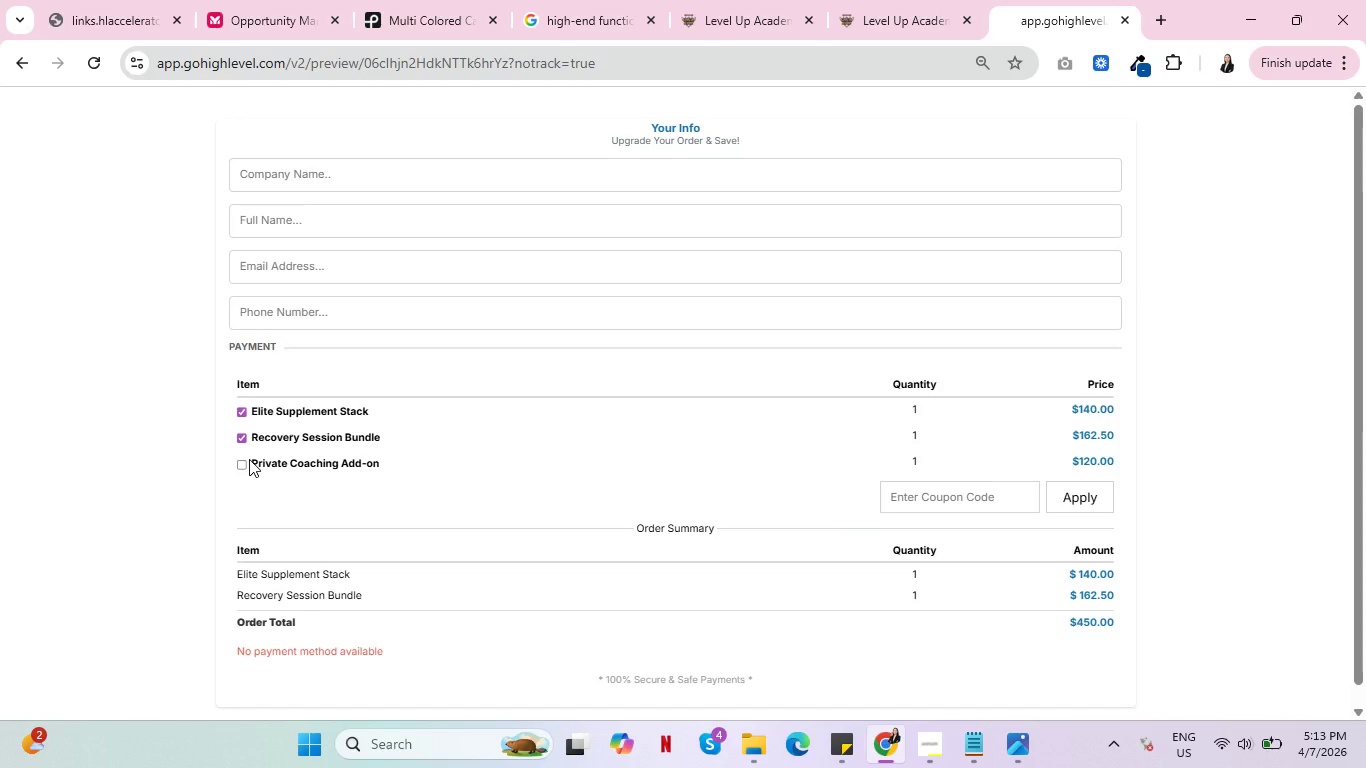 
wait(8.16)
 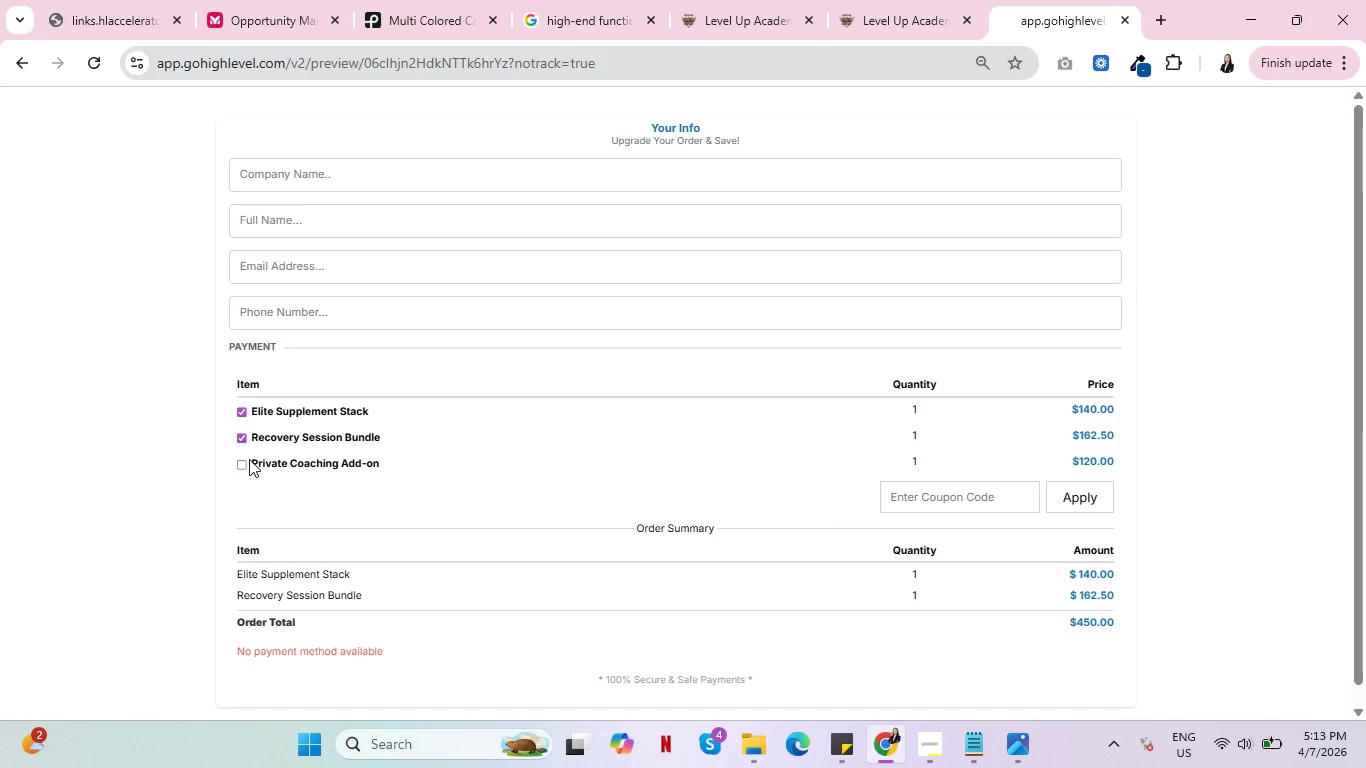 
left_click([241, 463])
 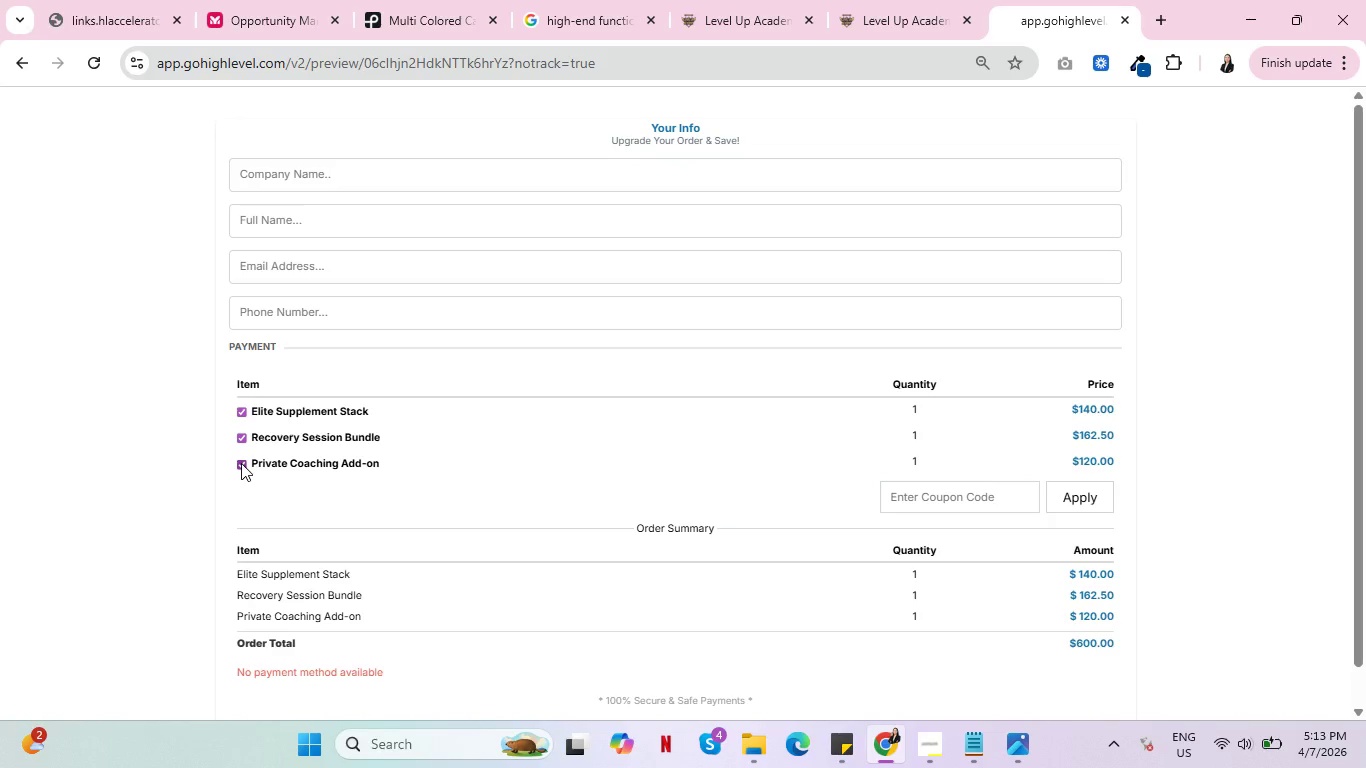 
left_click([241, 463])
 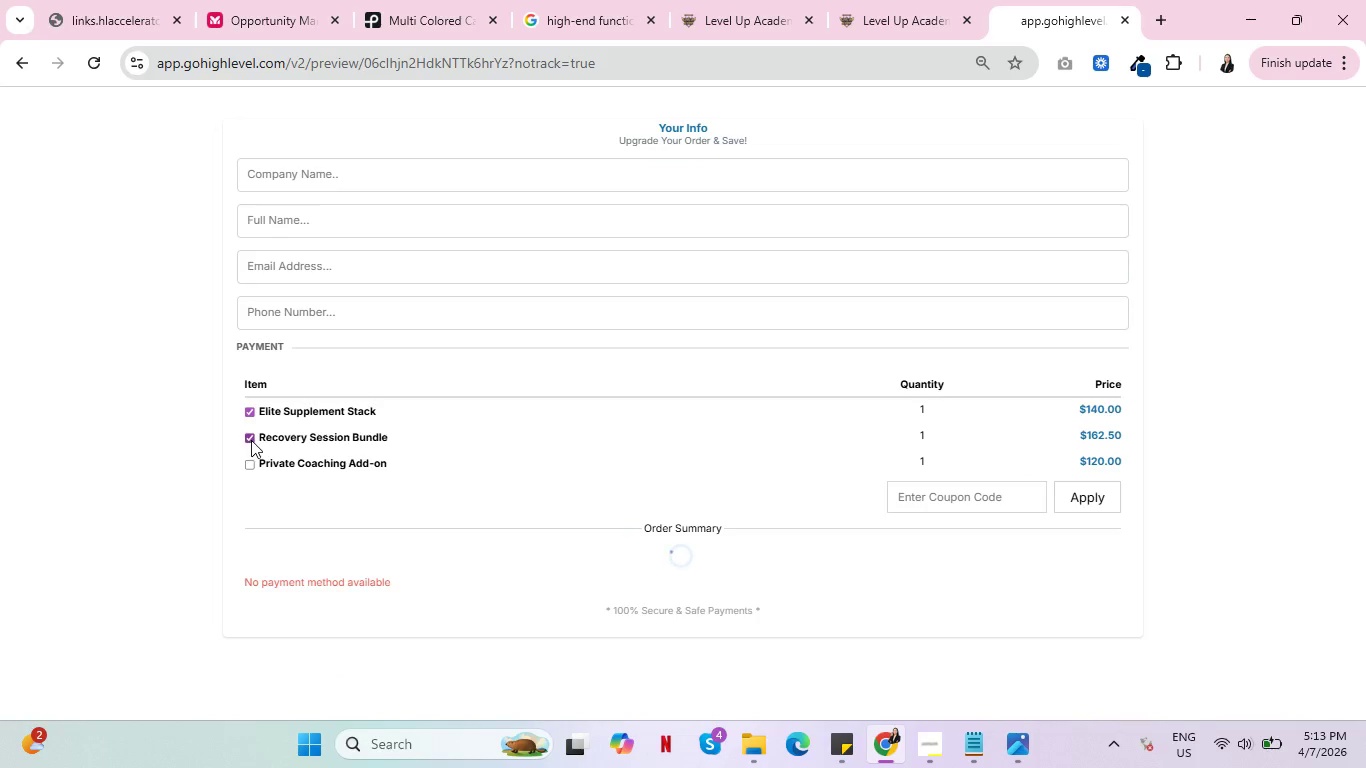 
left_click([251, 440])
 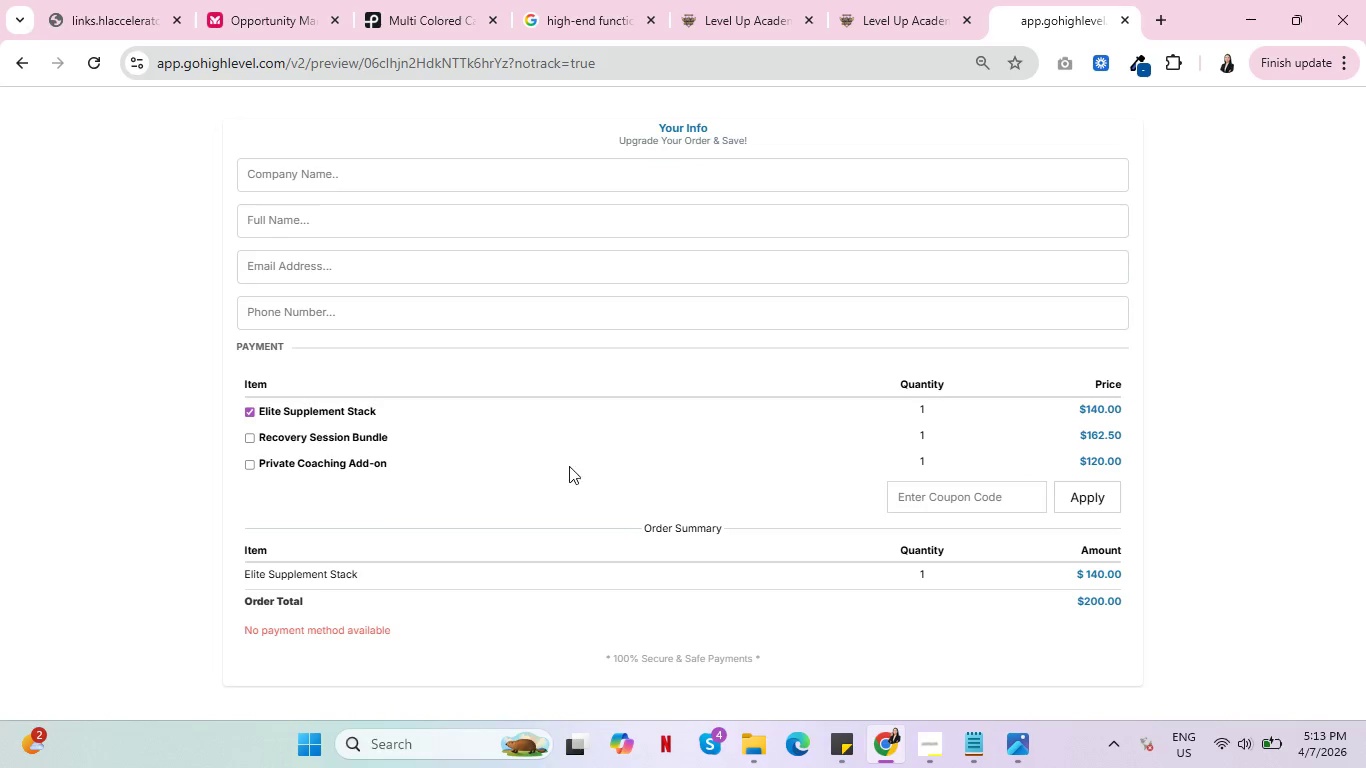 
scroll: coordinate [562, 506], scroll_direction: down, amount: 3.0
 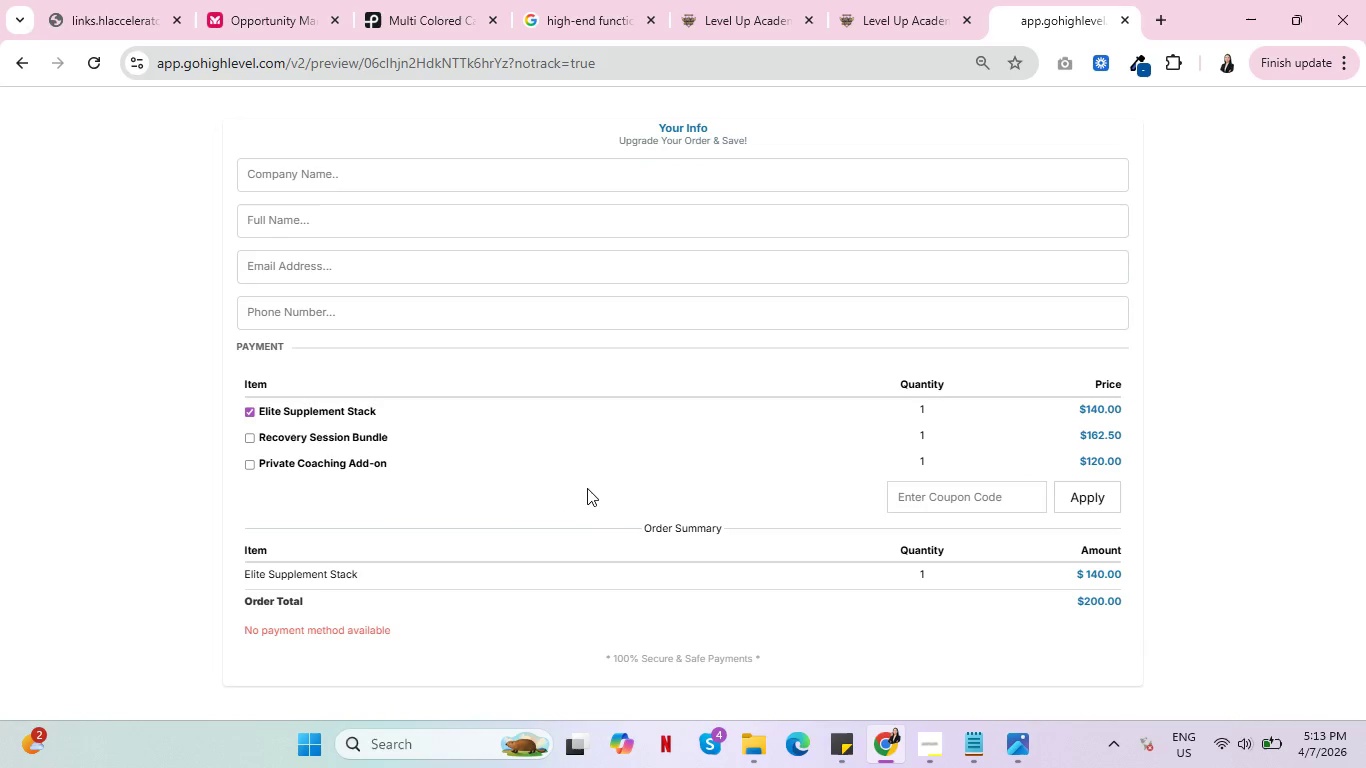 
scroll: coordinate [587, 488], scroll_direction: up, amount: 2.0
 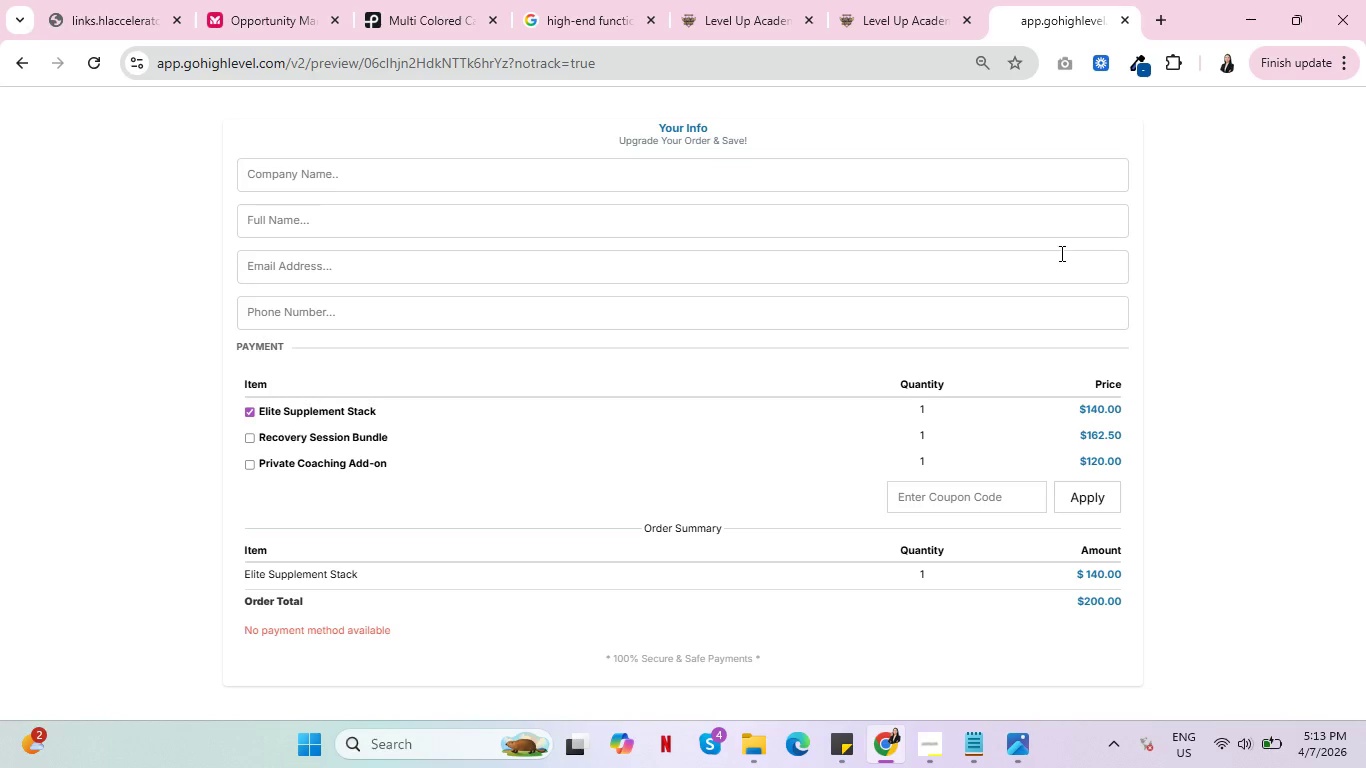 
wait(15.02)
 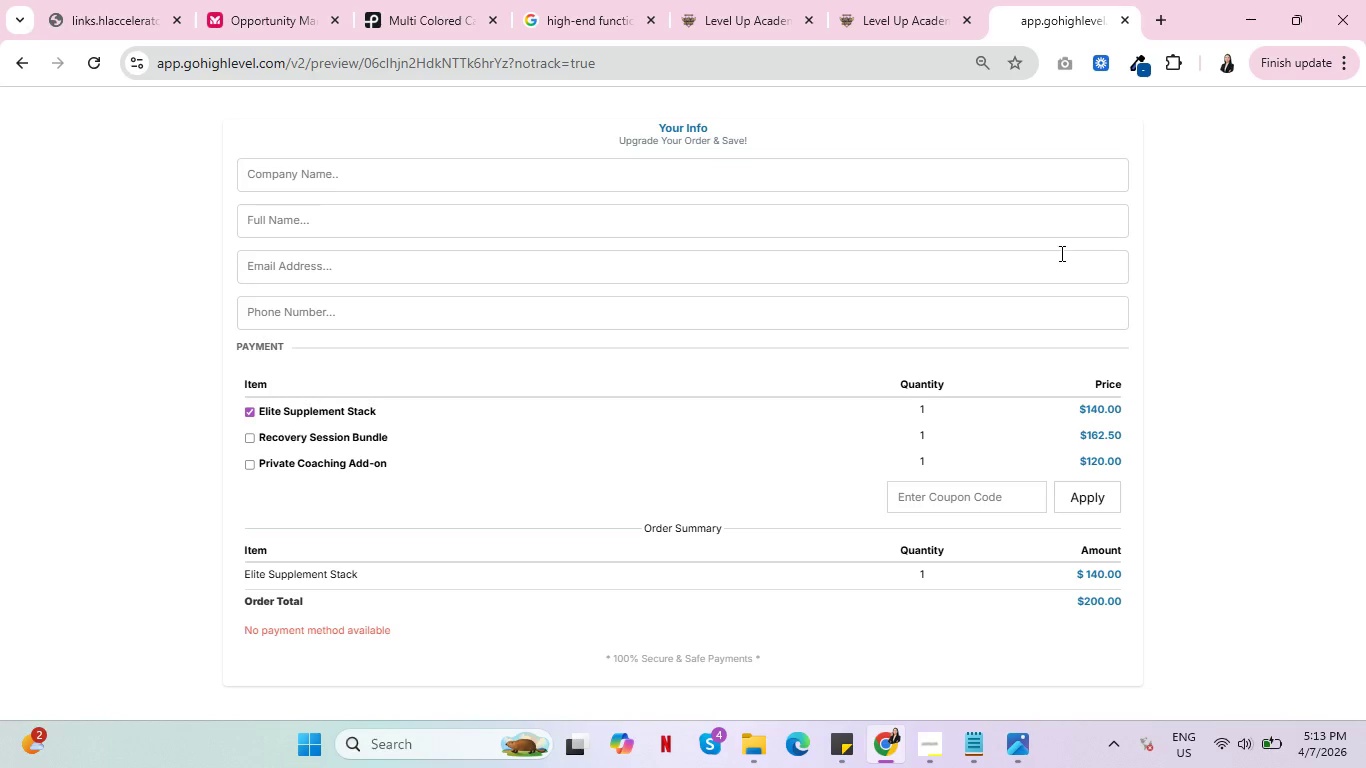 
left_click([870, 0])
 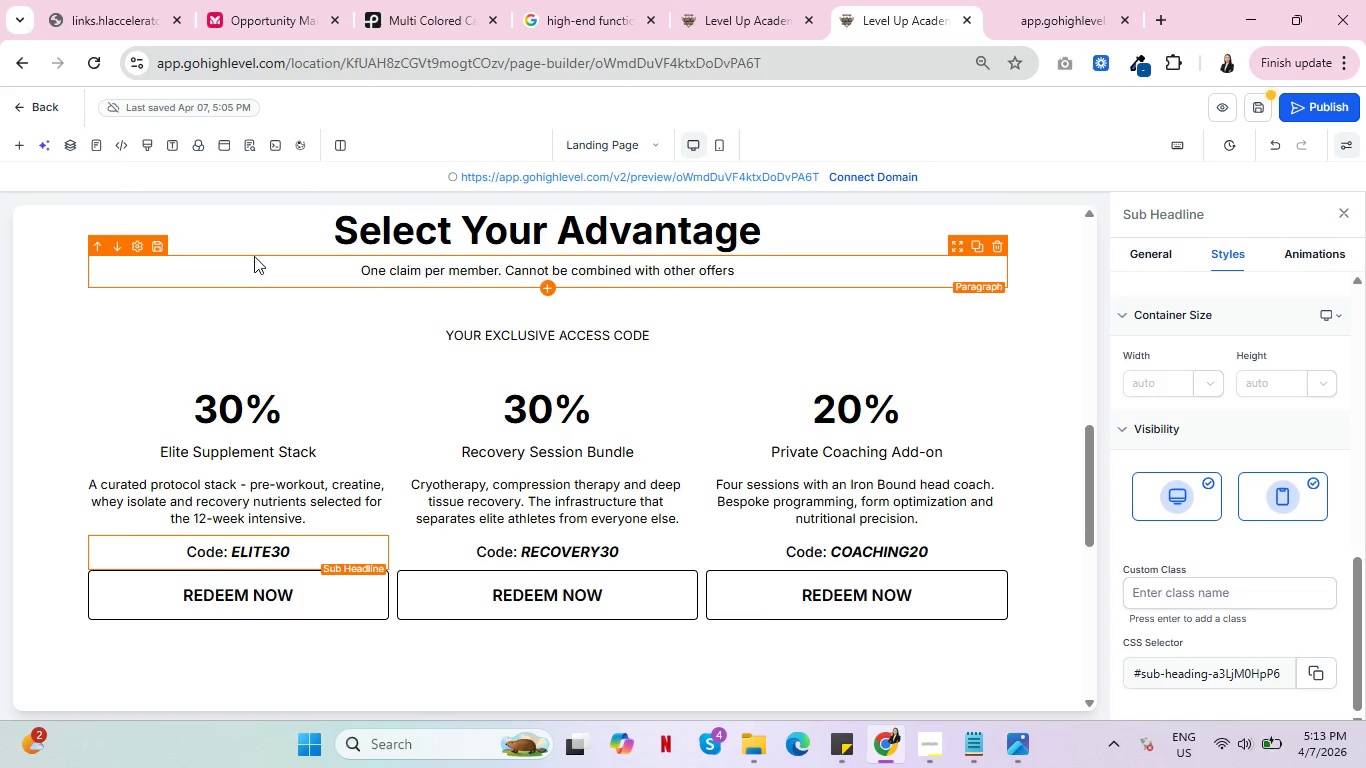 
wait(6.41)
 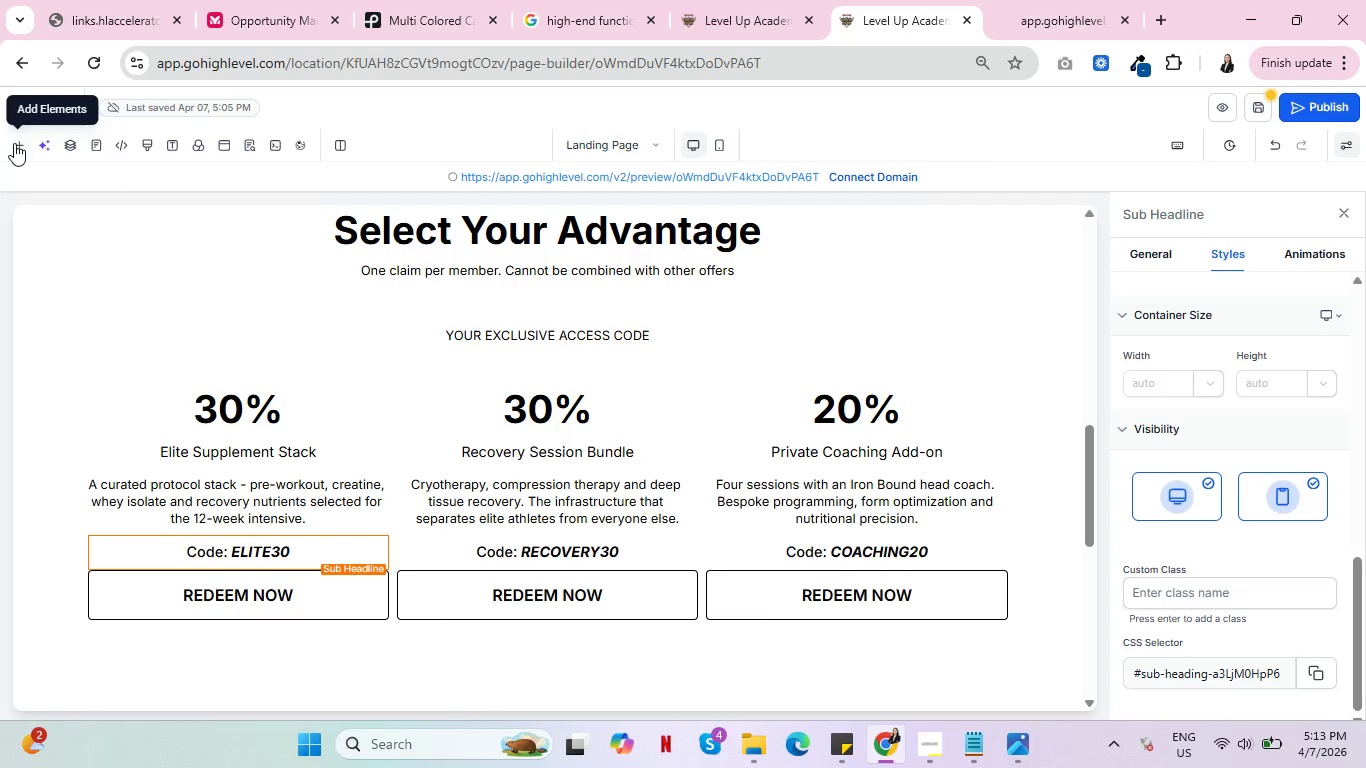 
left_click([1258, 109])
 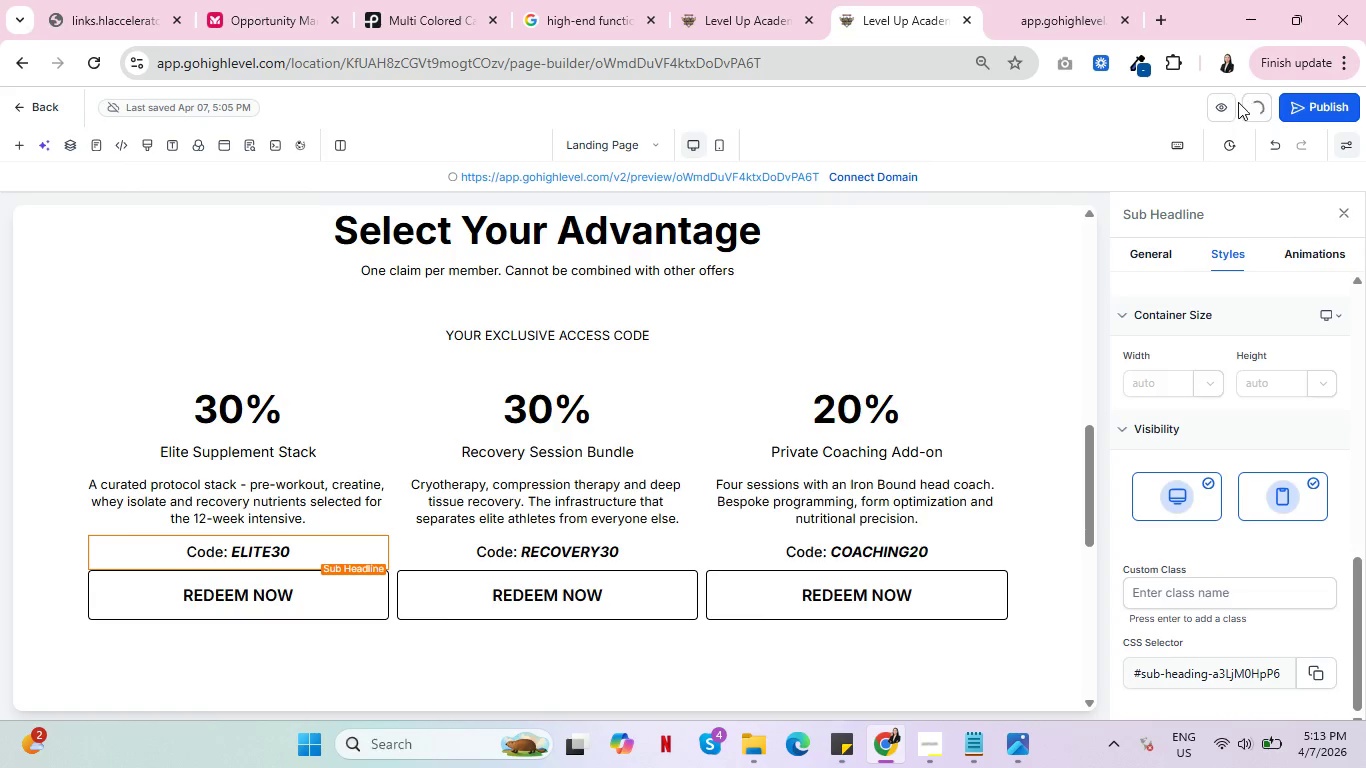 
wait(8.66)
 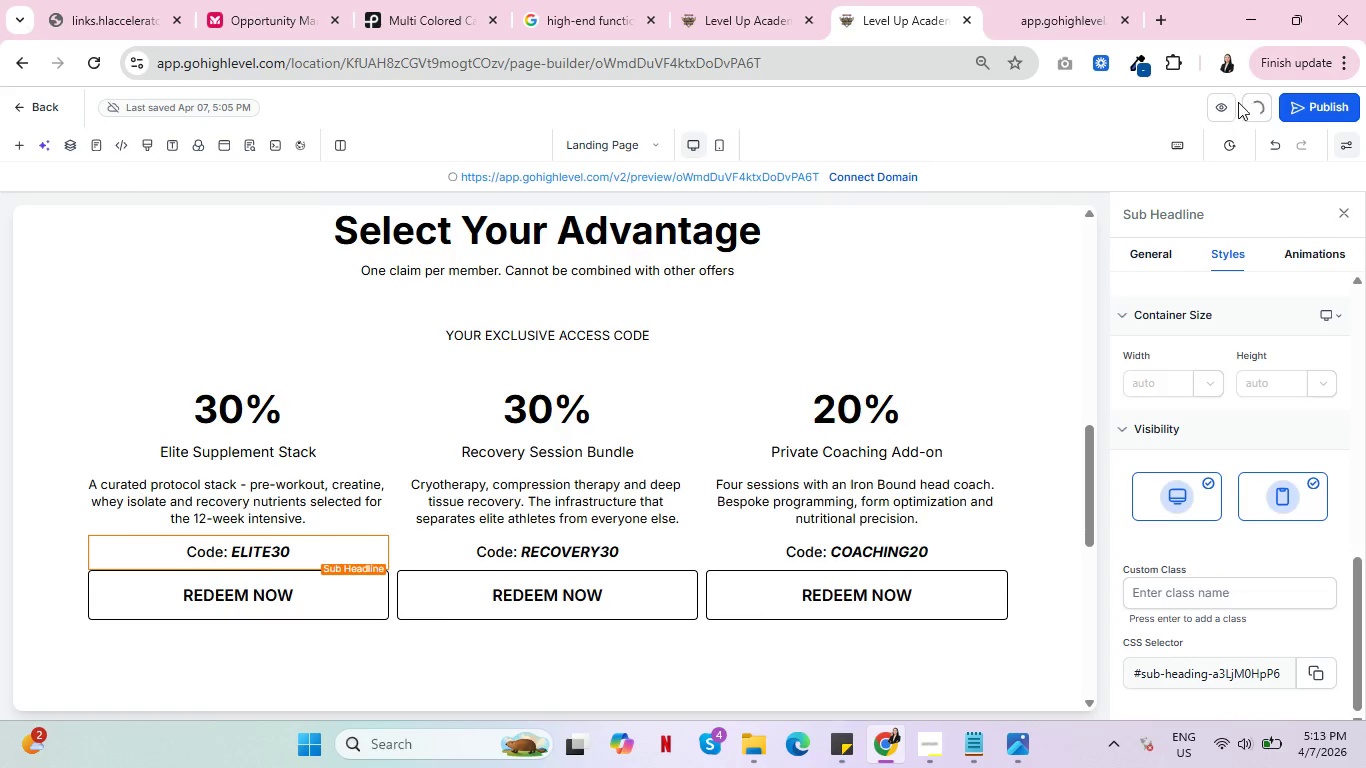 
left_click([754, 16])
 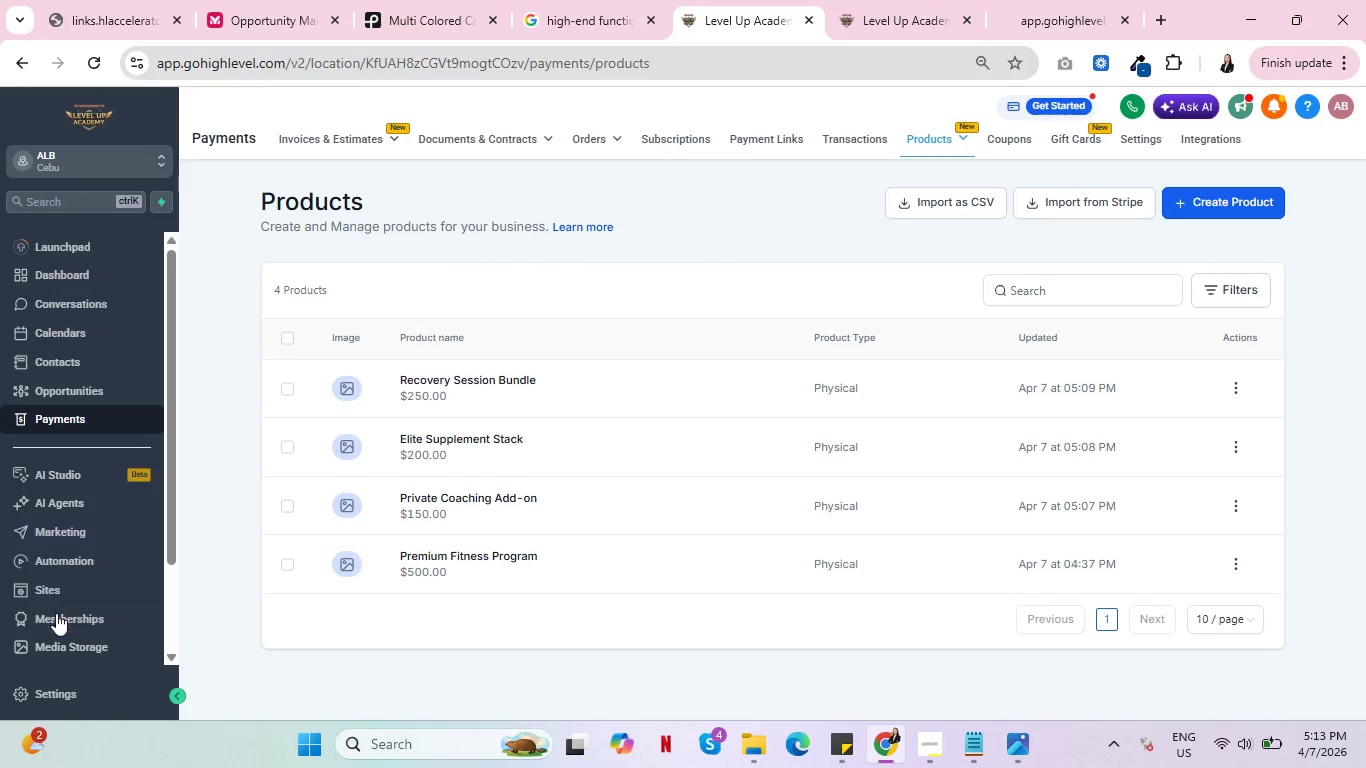 
left_click([56, 588])
 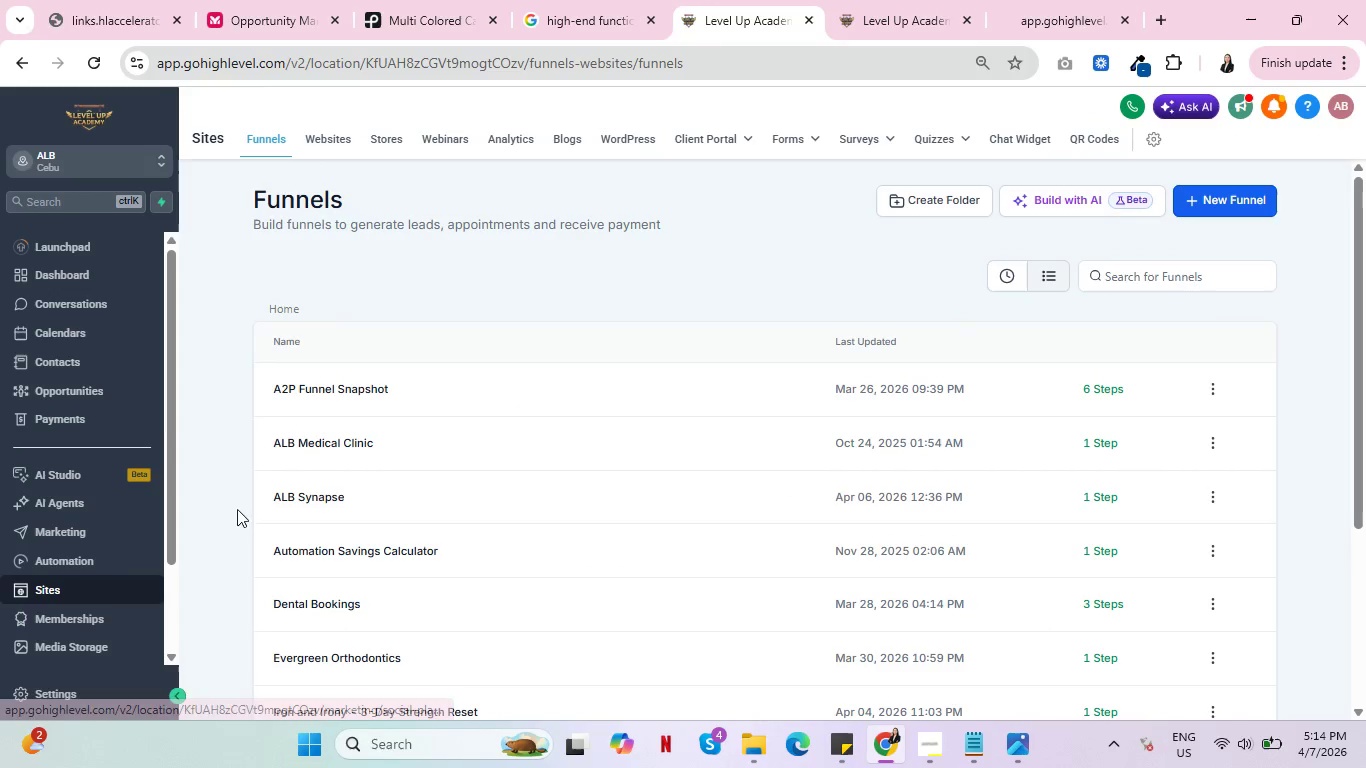 
scroll: coordinate [437, 495], scroll_direction: down, amount: 5.0
 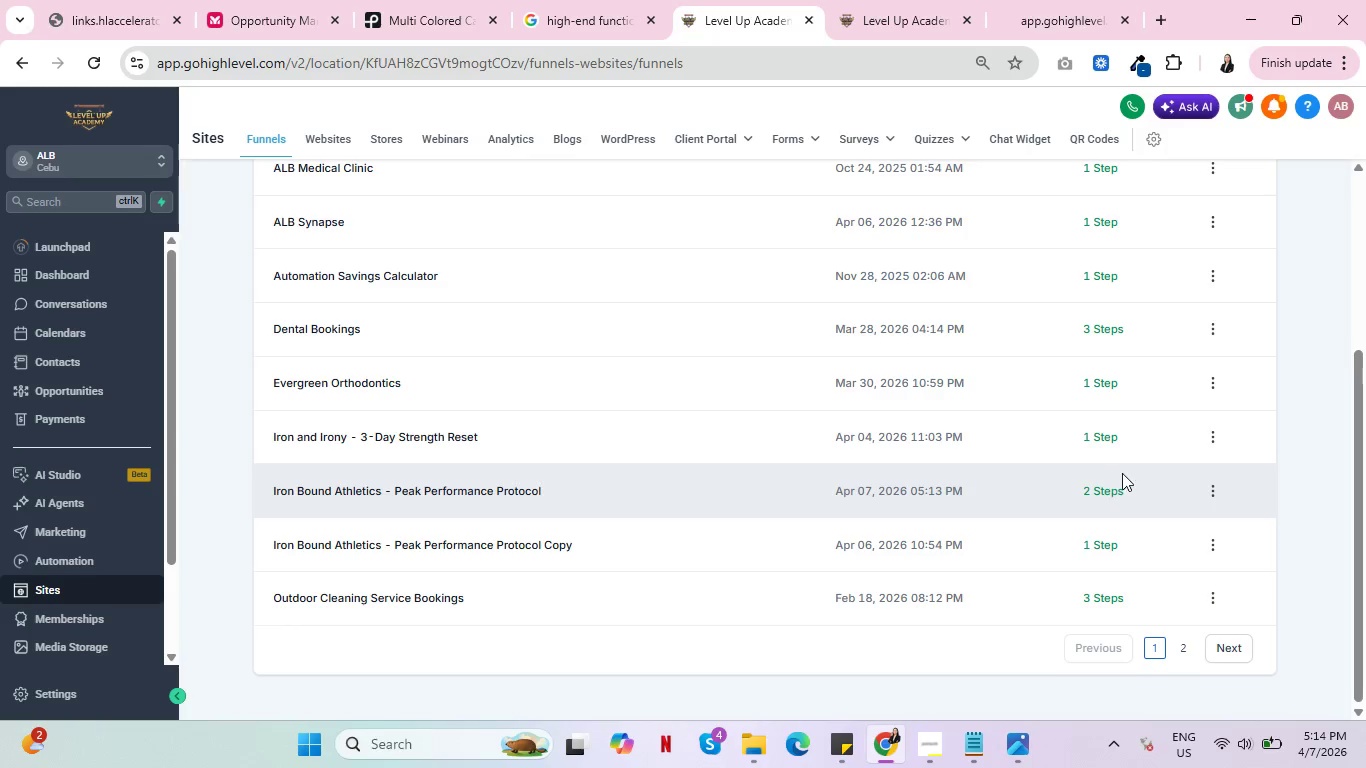 
left_click([482, 493])
 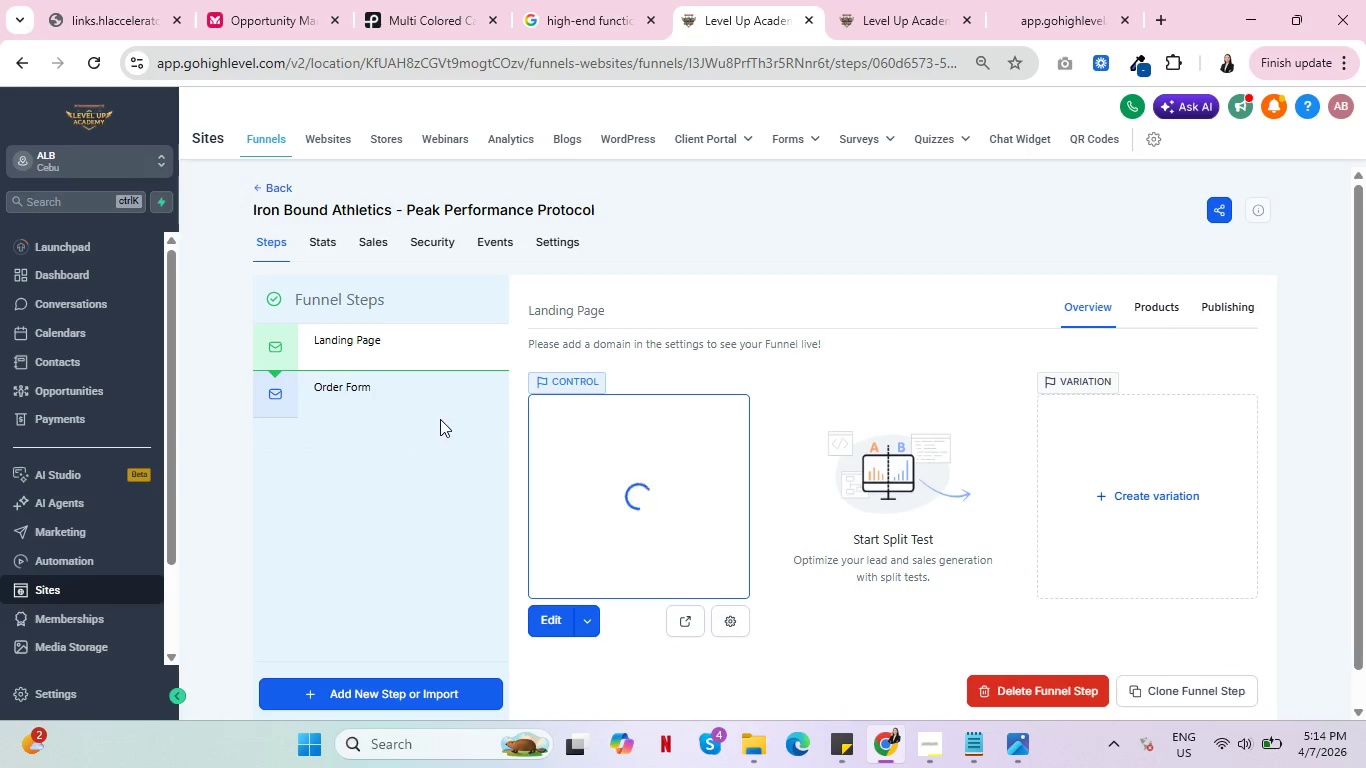 
wait(7.19)
 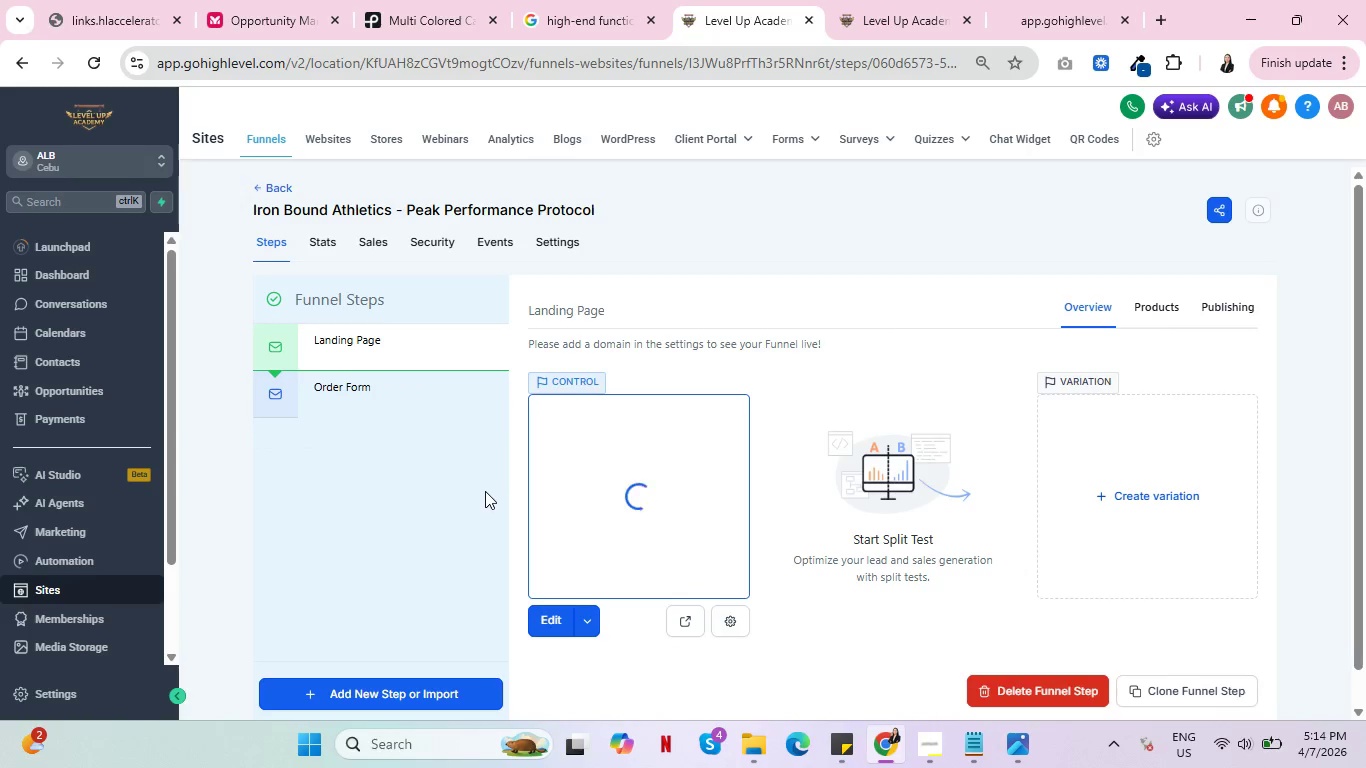 
left_click([332, 395])
 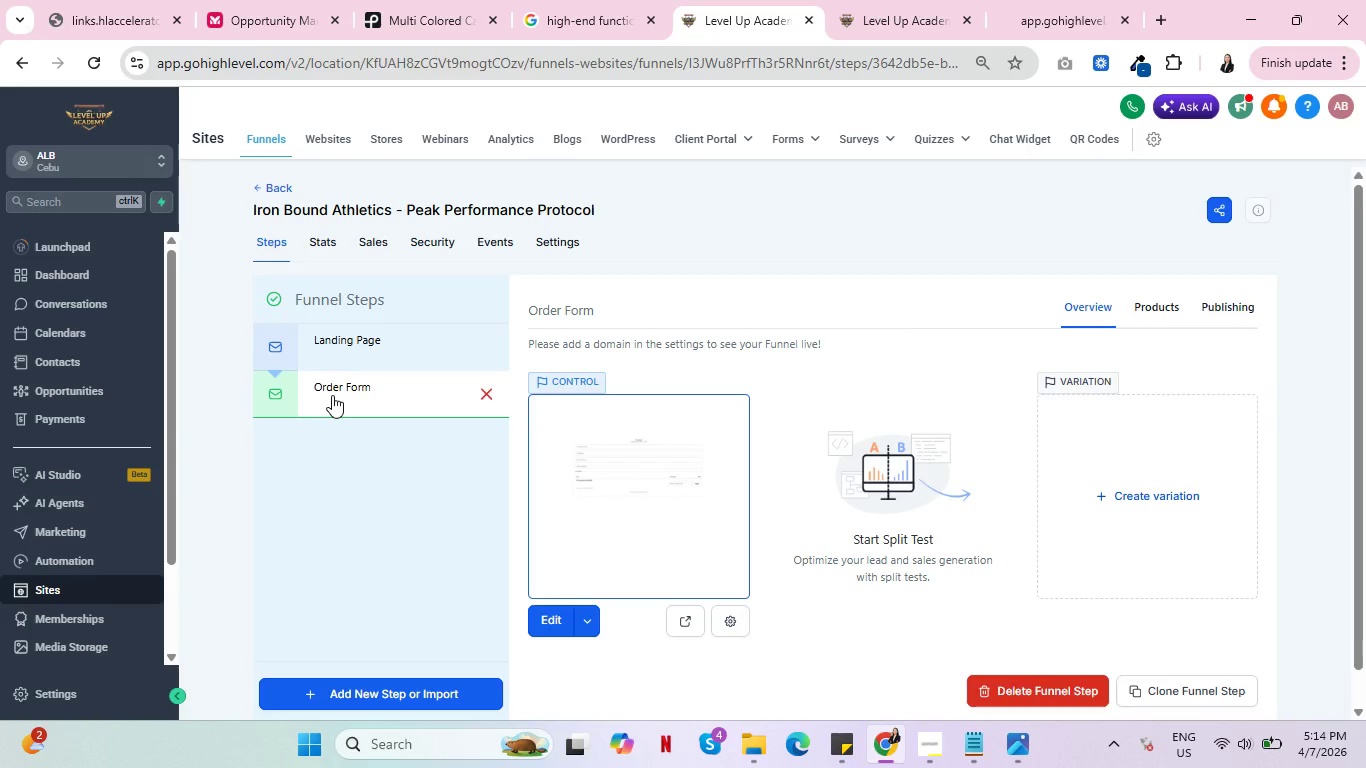 
wait(7.34)
 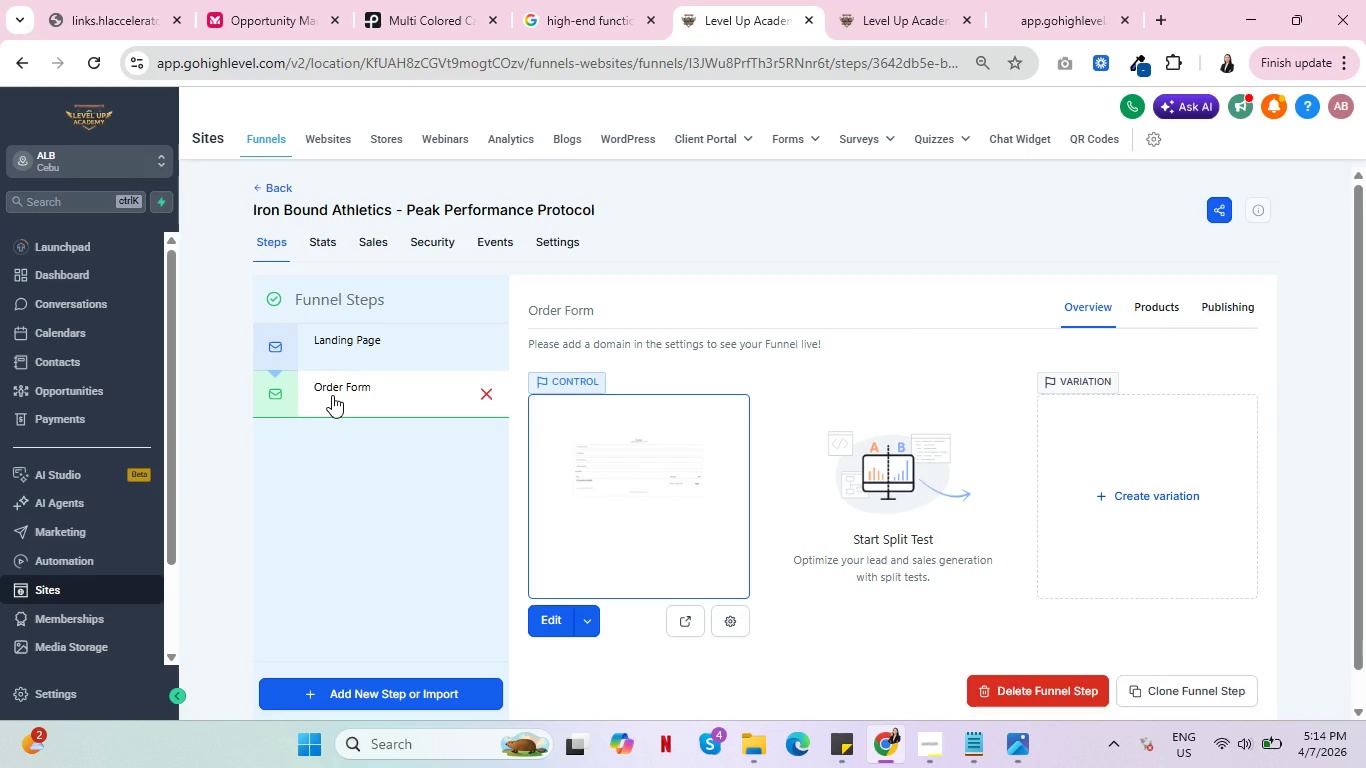 
left_click([1162, 308])
 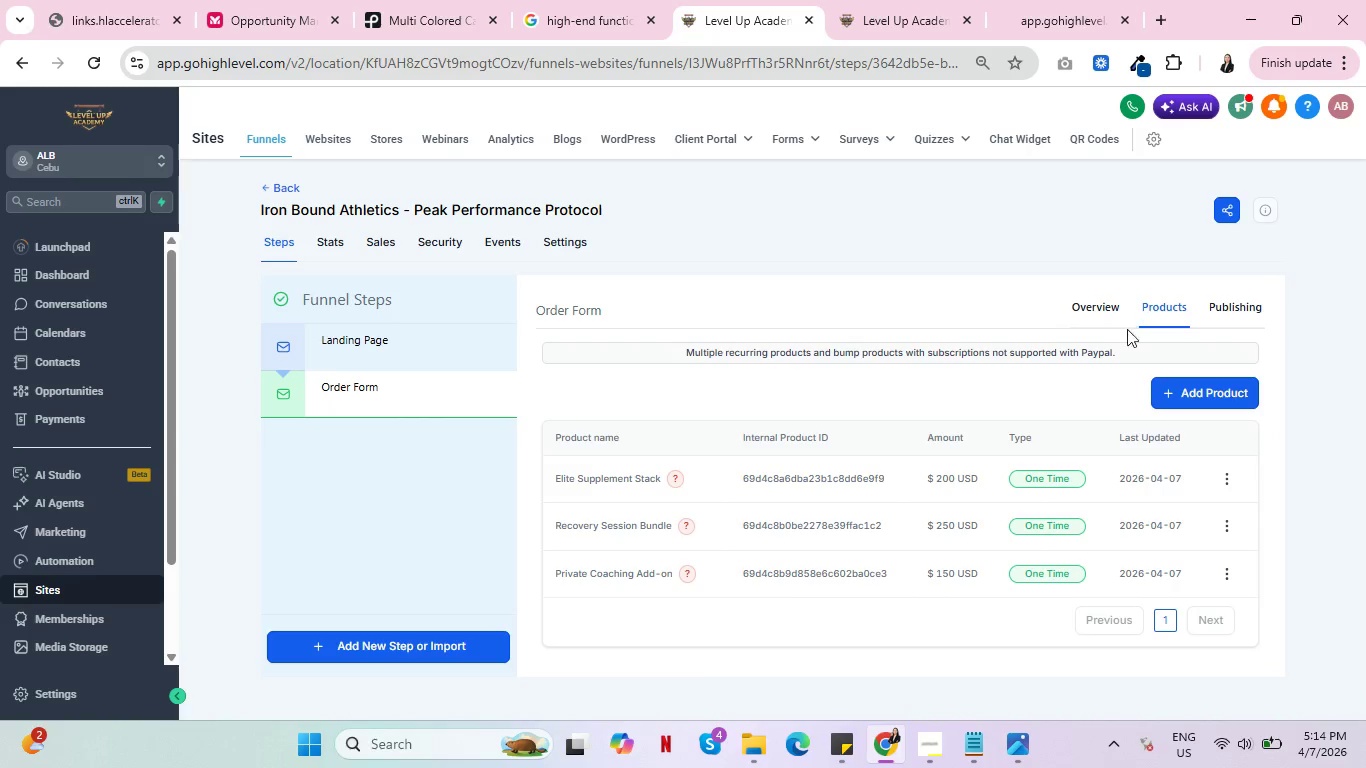 
left_click([895, 9])
 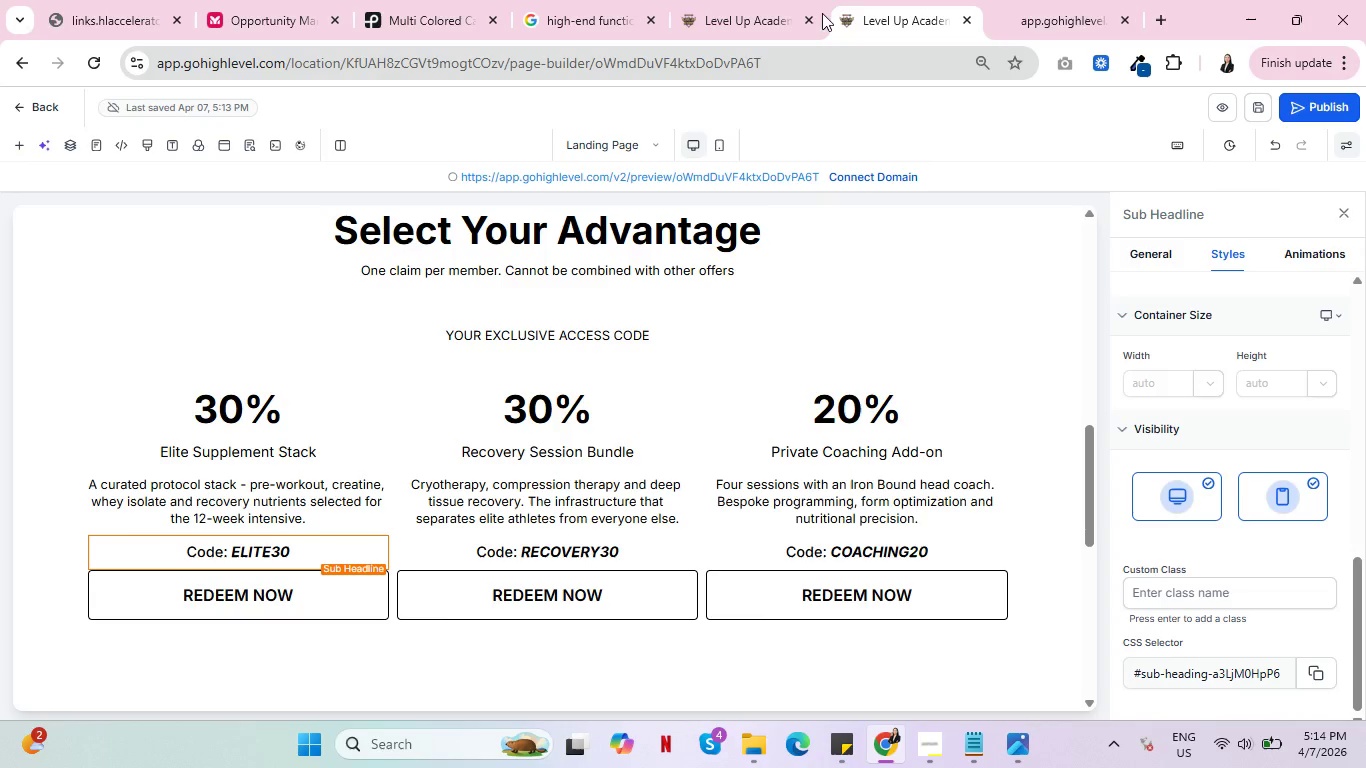 
left_click([752, 0])
 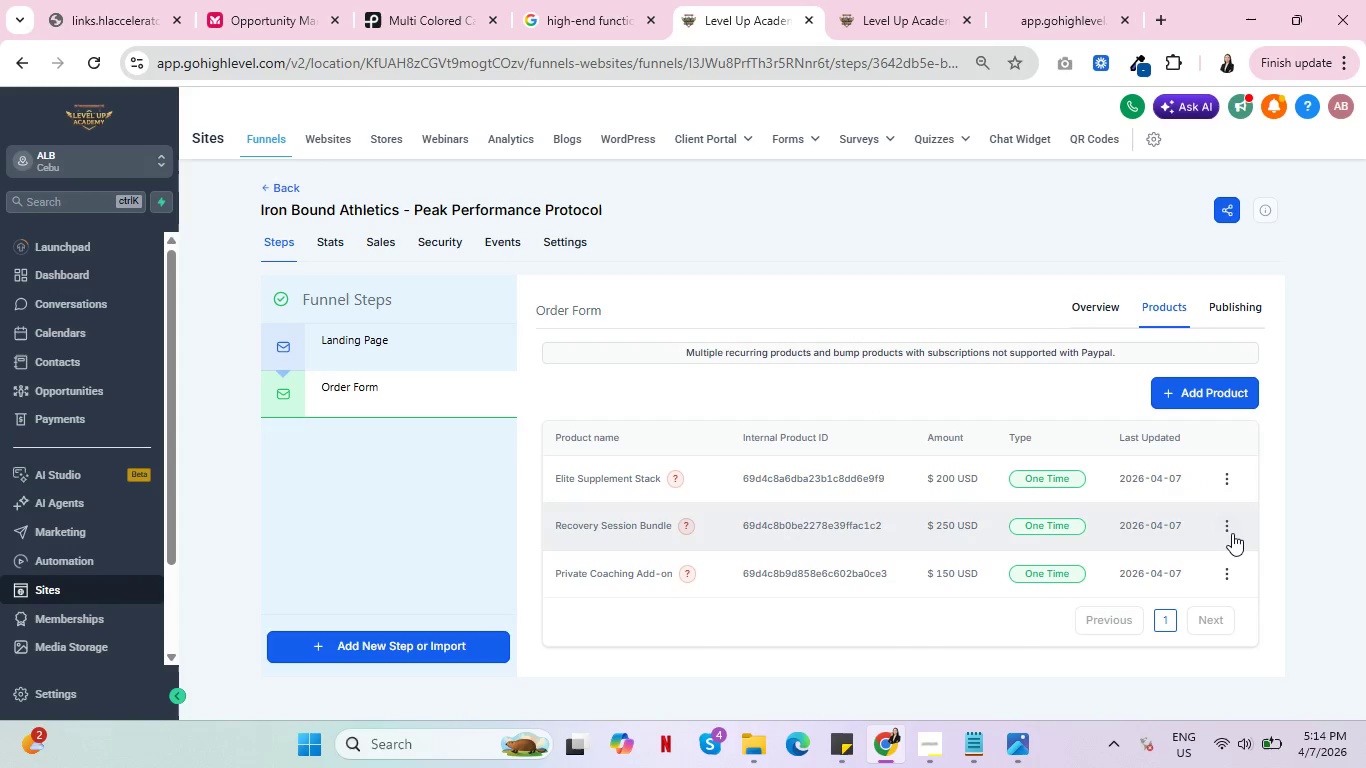 
left_click([1231, 530])
 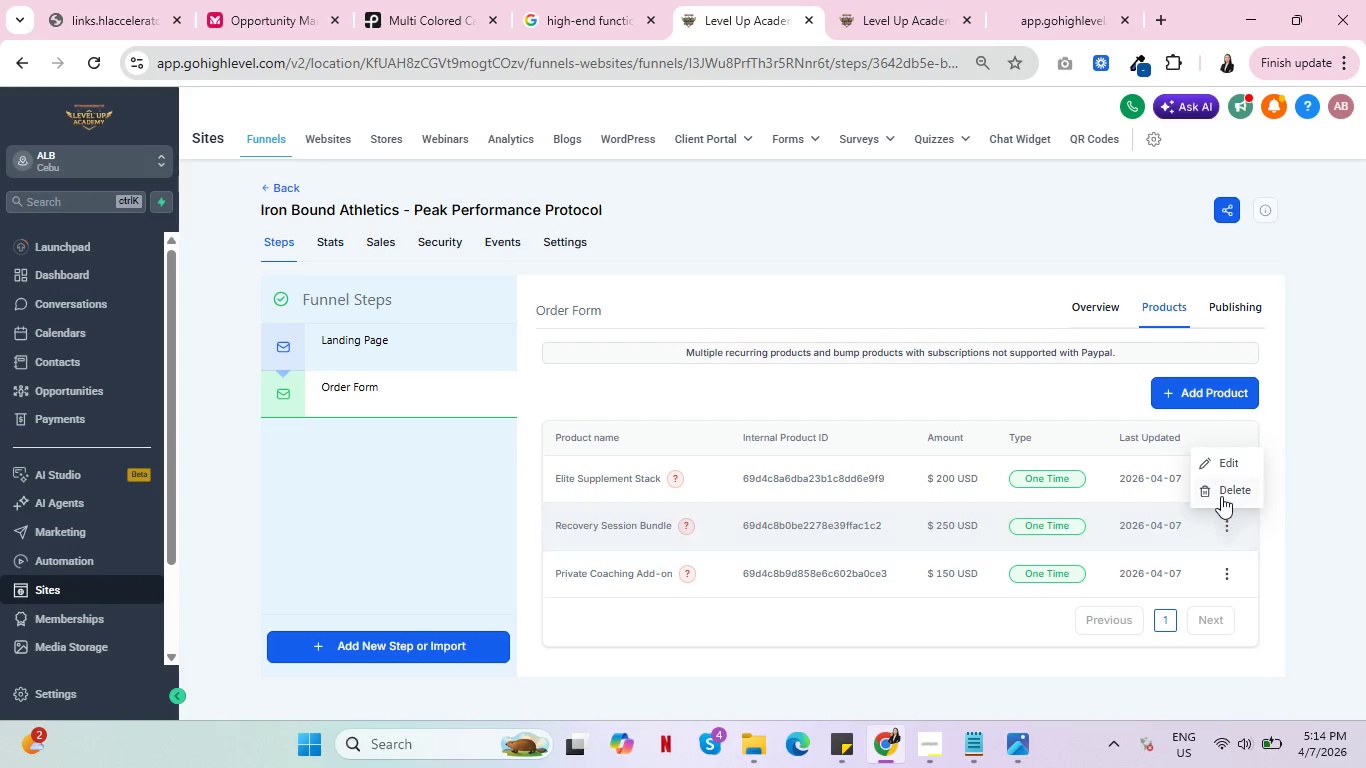 
left_click([1221, 496])
 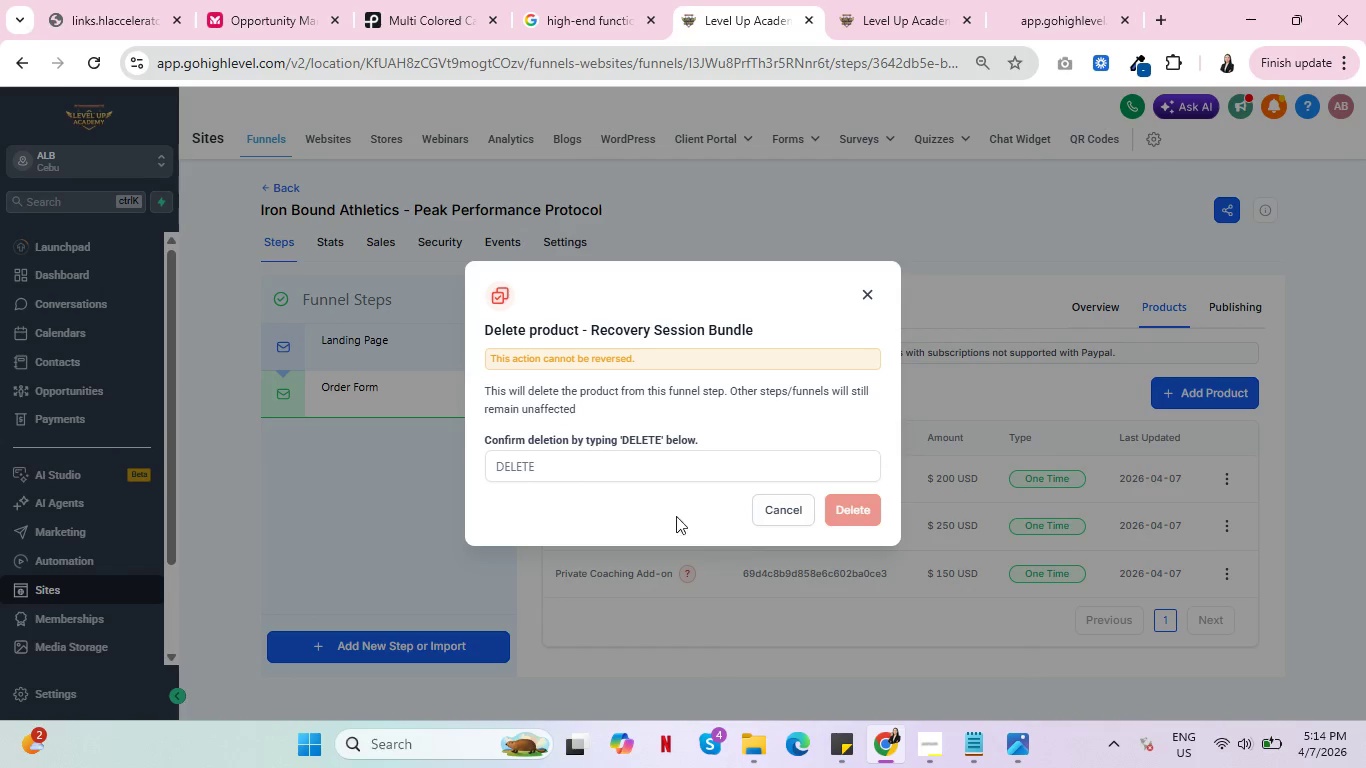 
double_click([645, 443])
 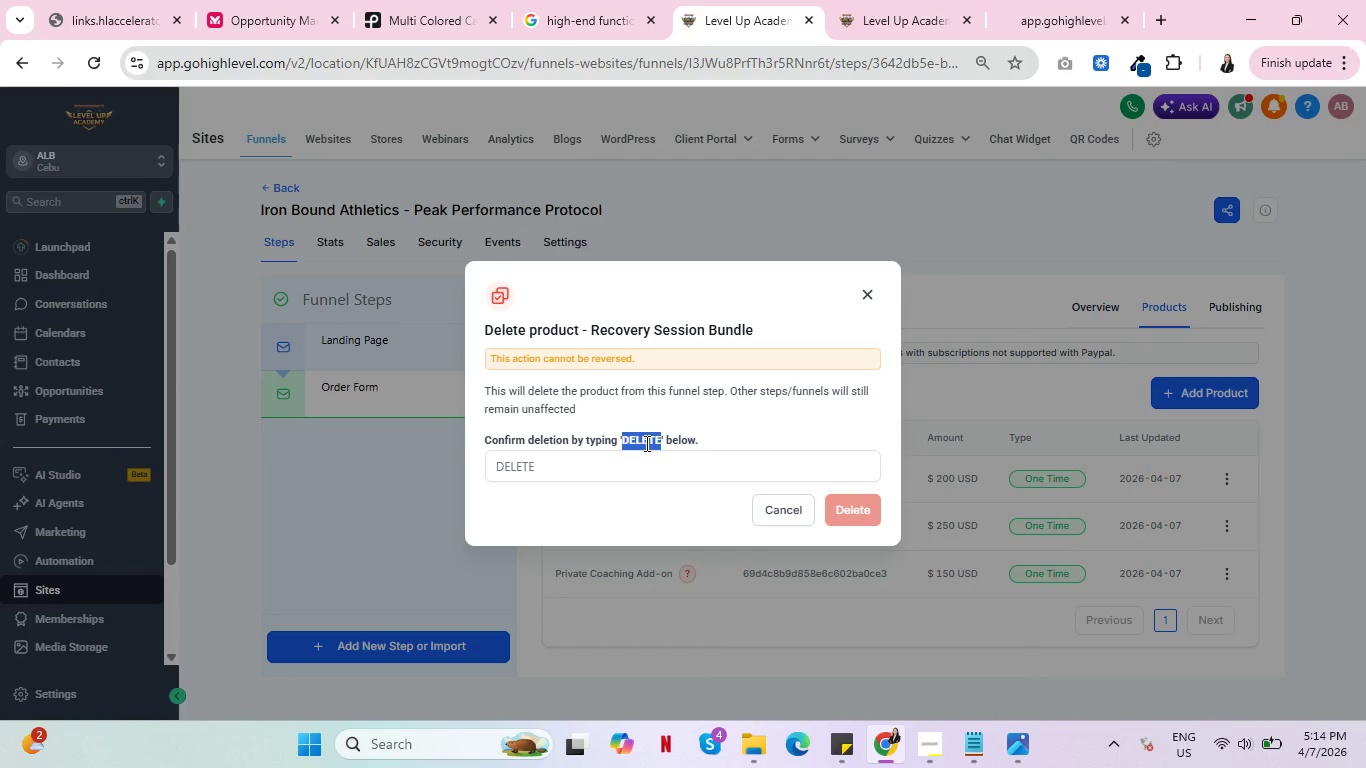 
key(Control+C)
 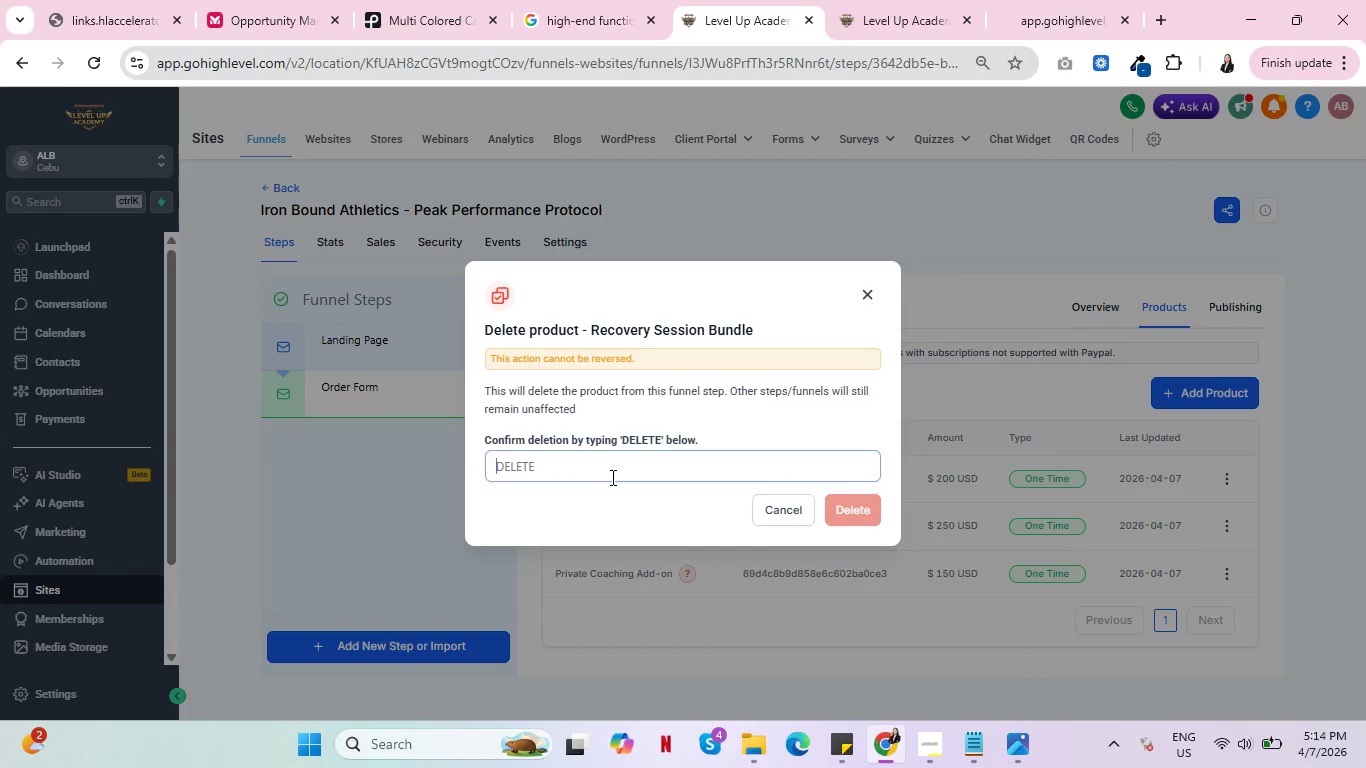 
left_click([611, 477])
 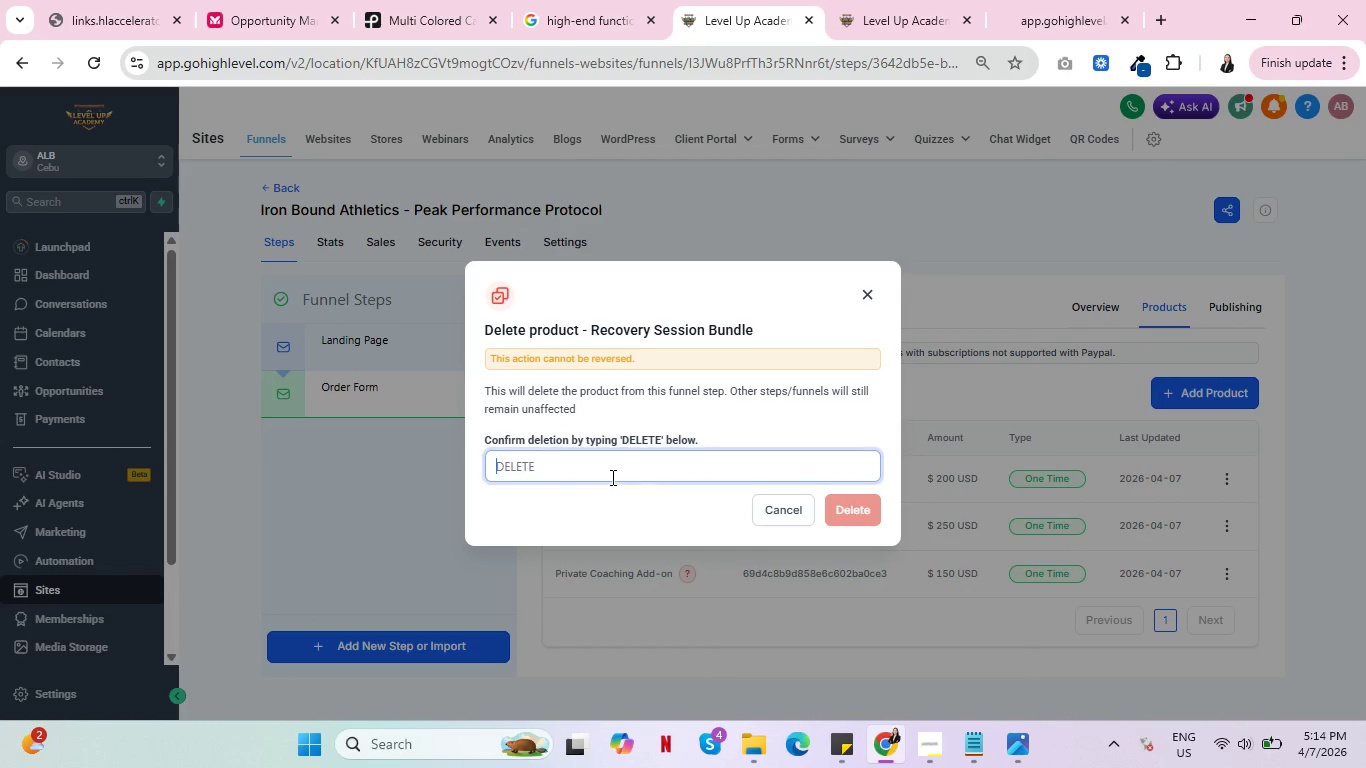 
key(Control+V)
 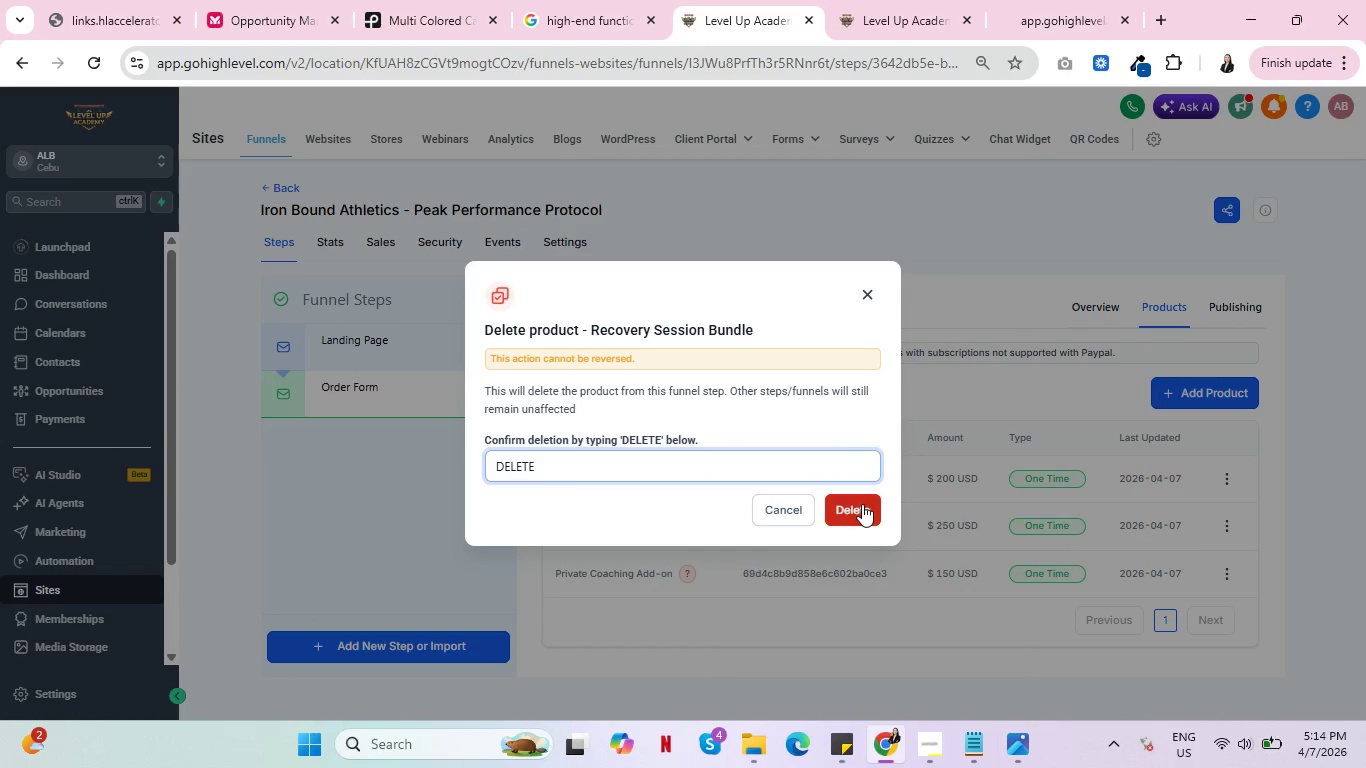 
left_click([862, 504])
 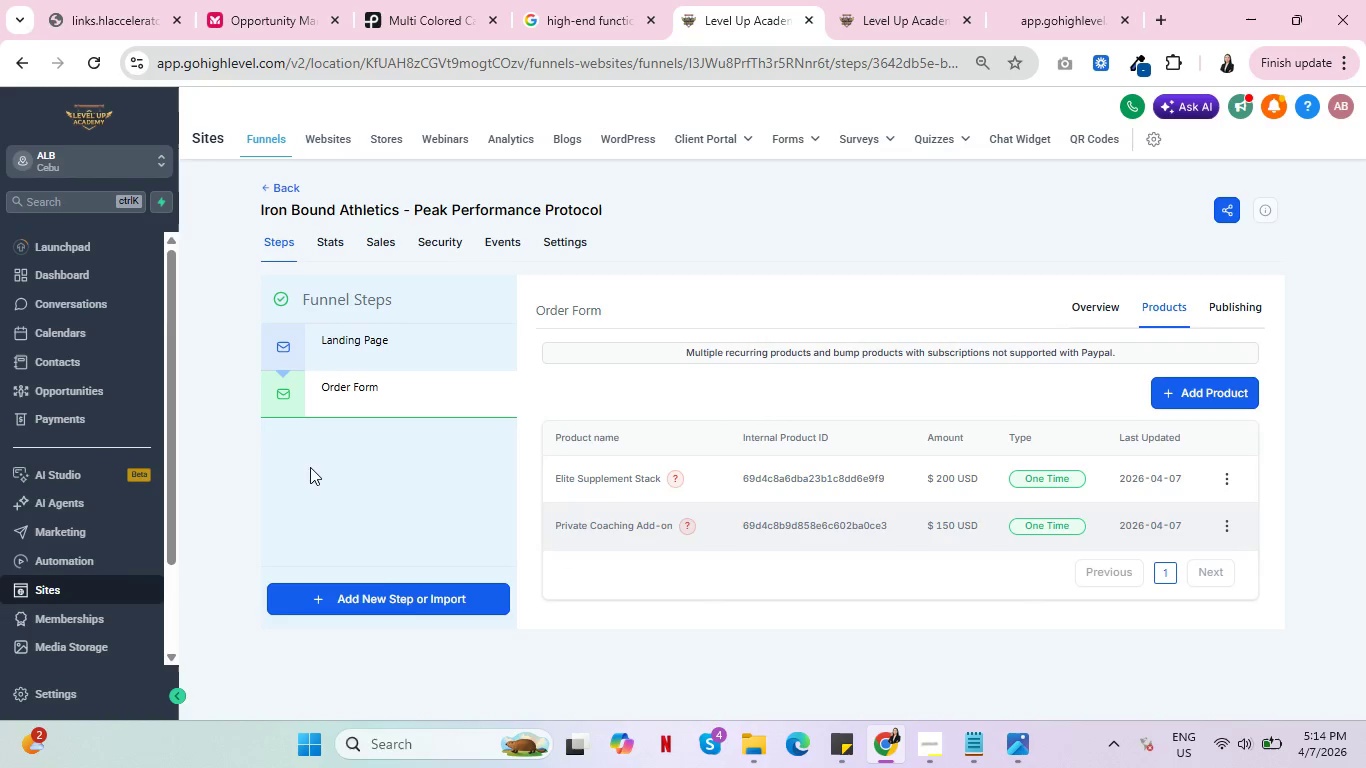 
left_click([389, 598])
 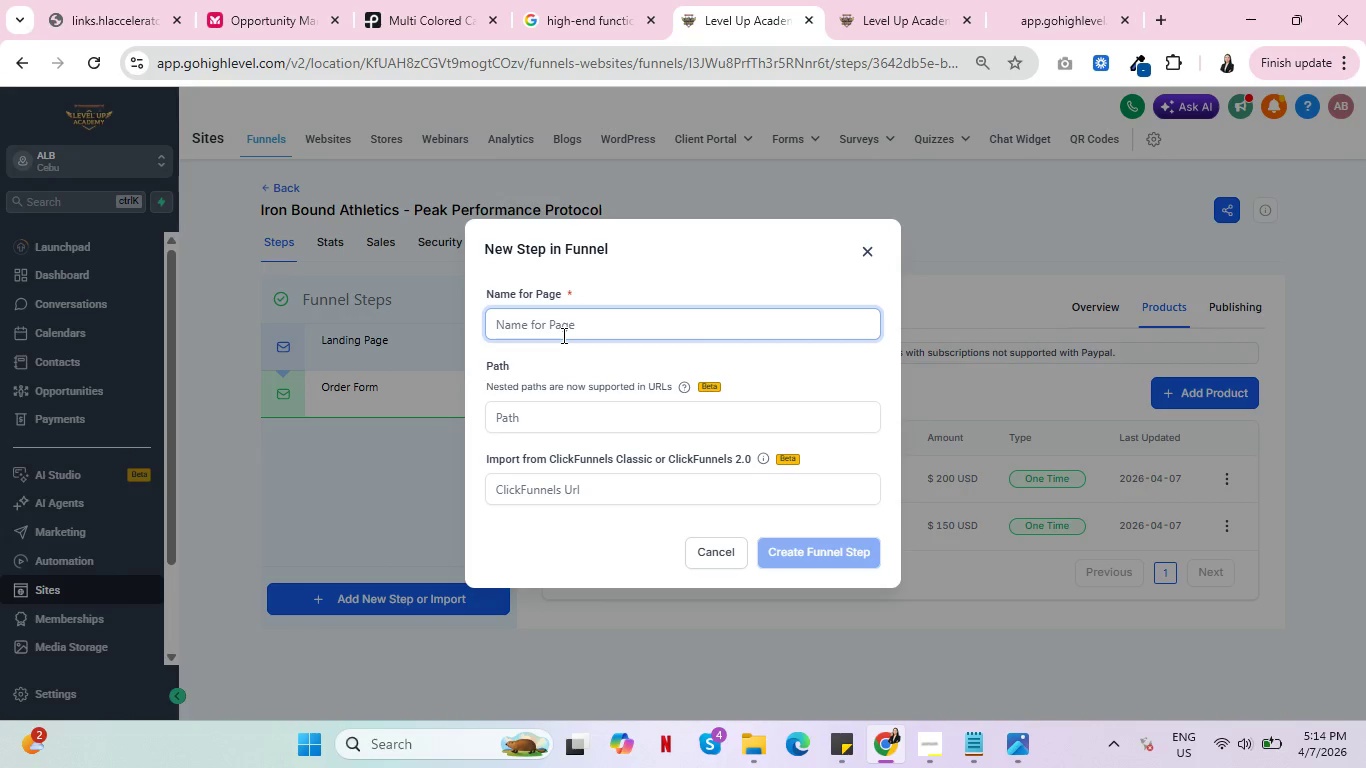 
type(Order )
 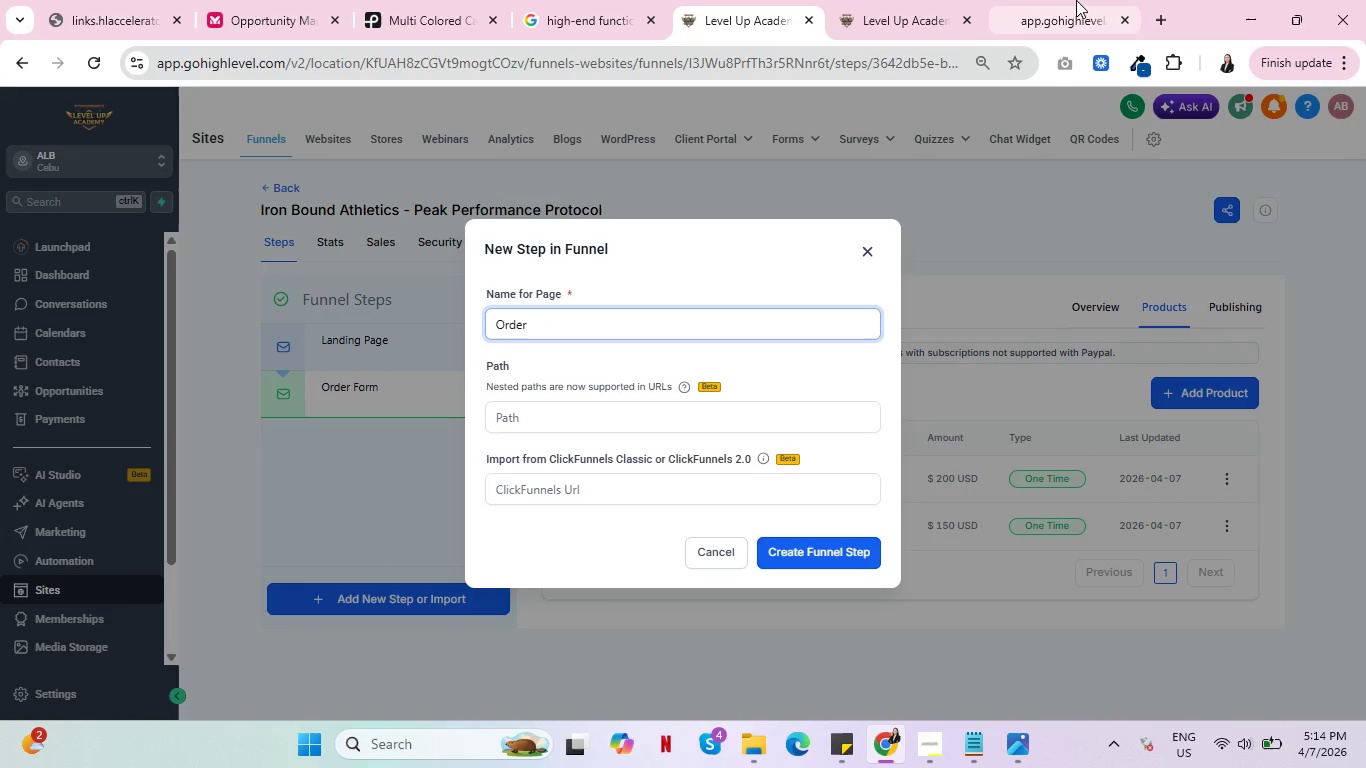 
left_click([1074, 0])
 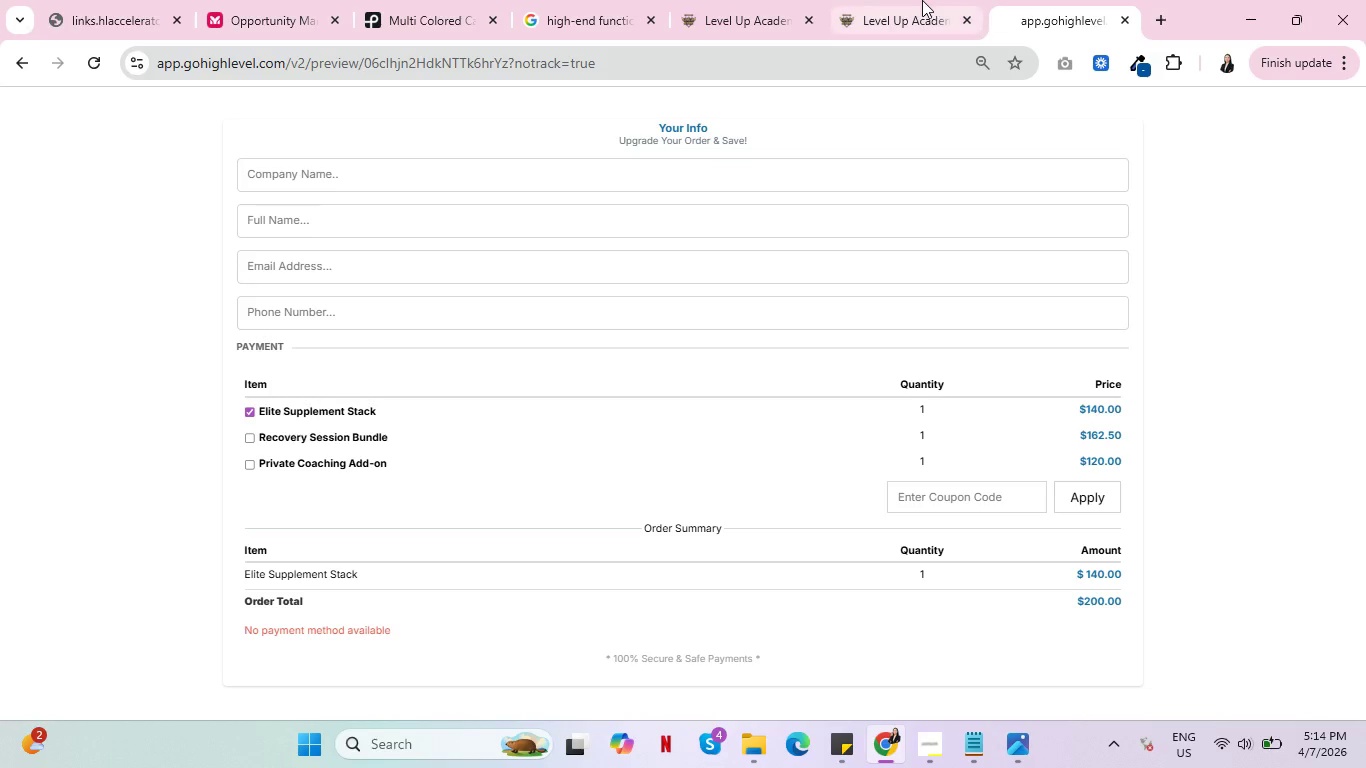 
left_click([907, 0])
 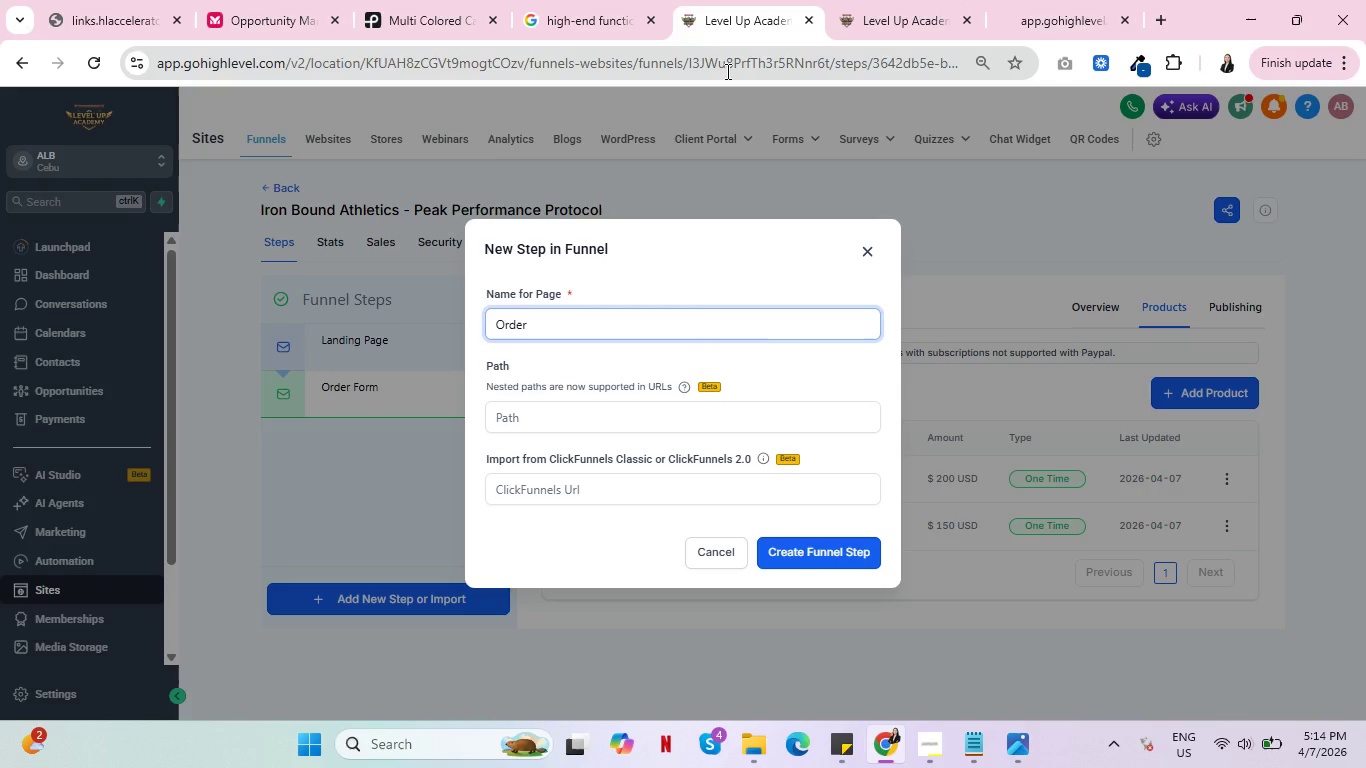 
left_click([692, 544])
 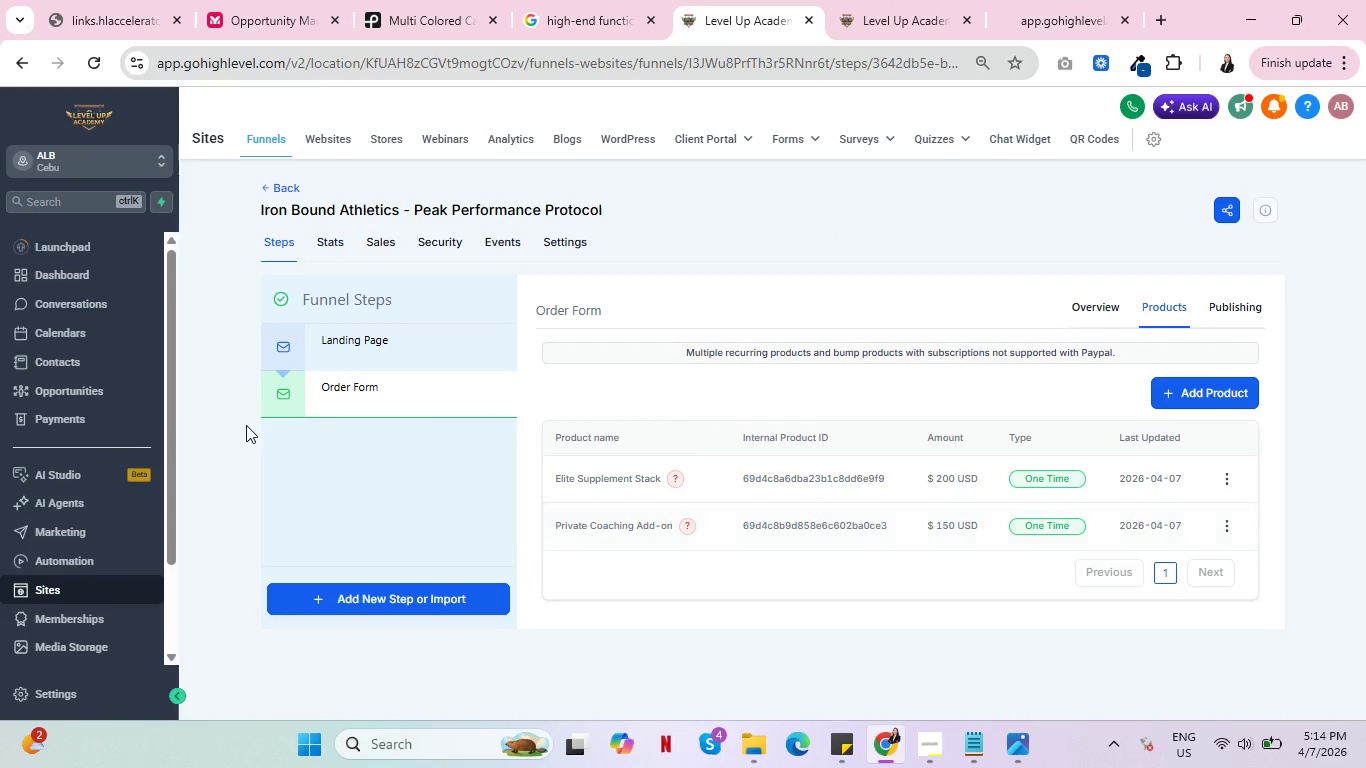 
left_click([418, 590])
 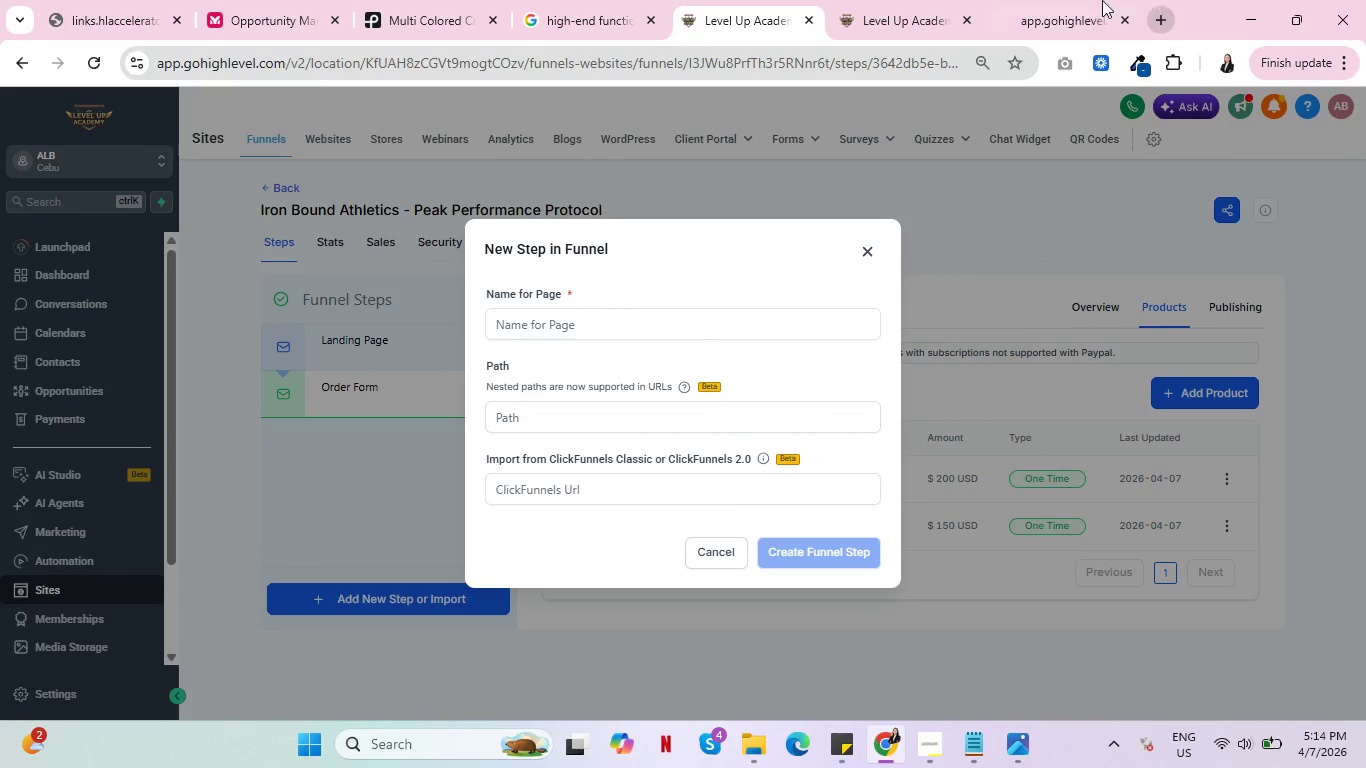 
left_click([1050, 0])
 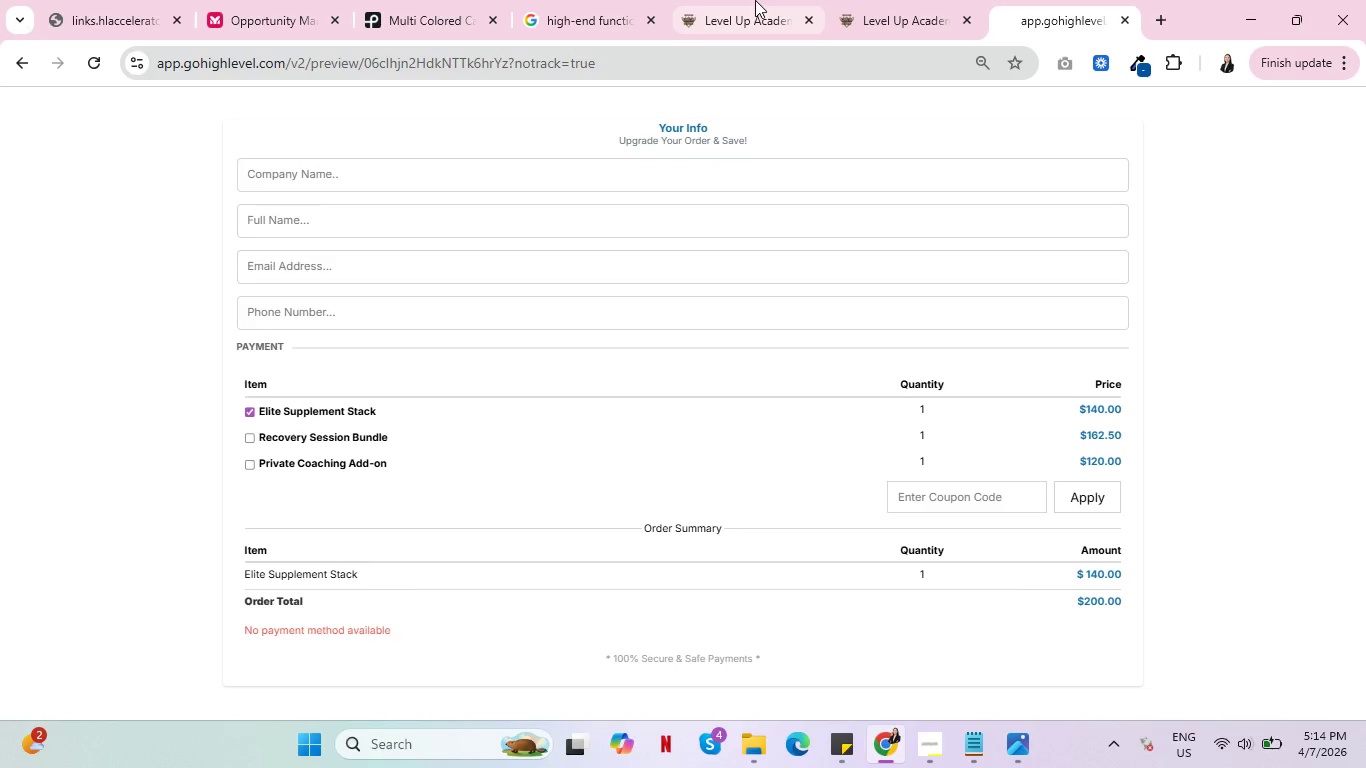 
double_click([844, 0])
 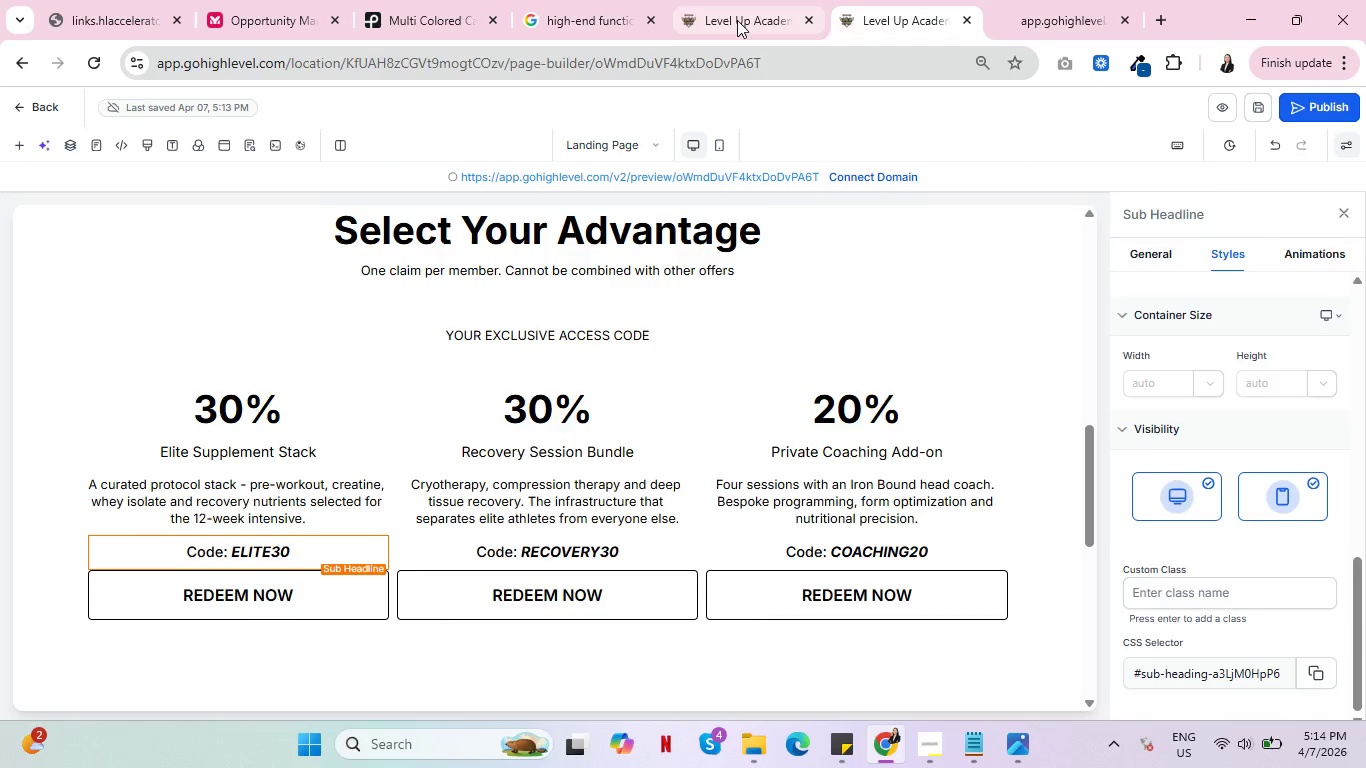 
left_click([737, 20])
 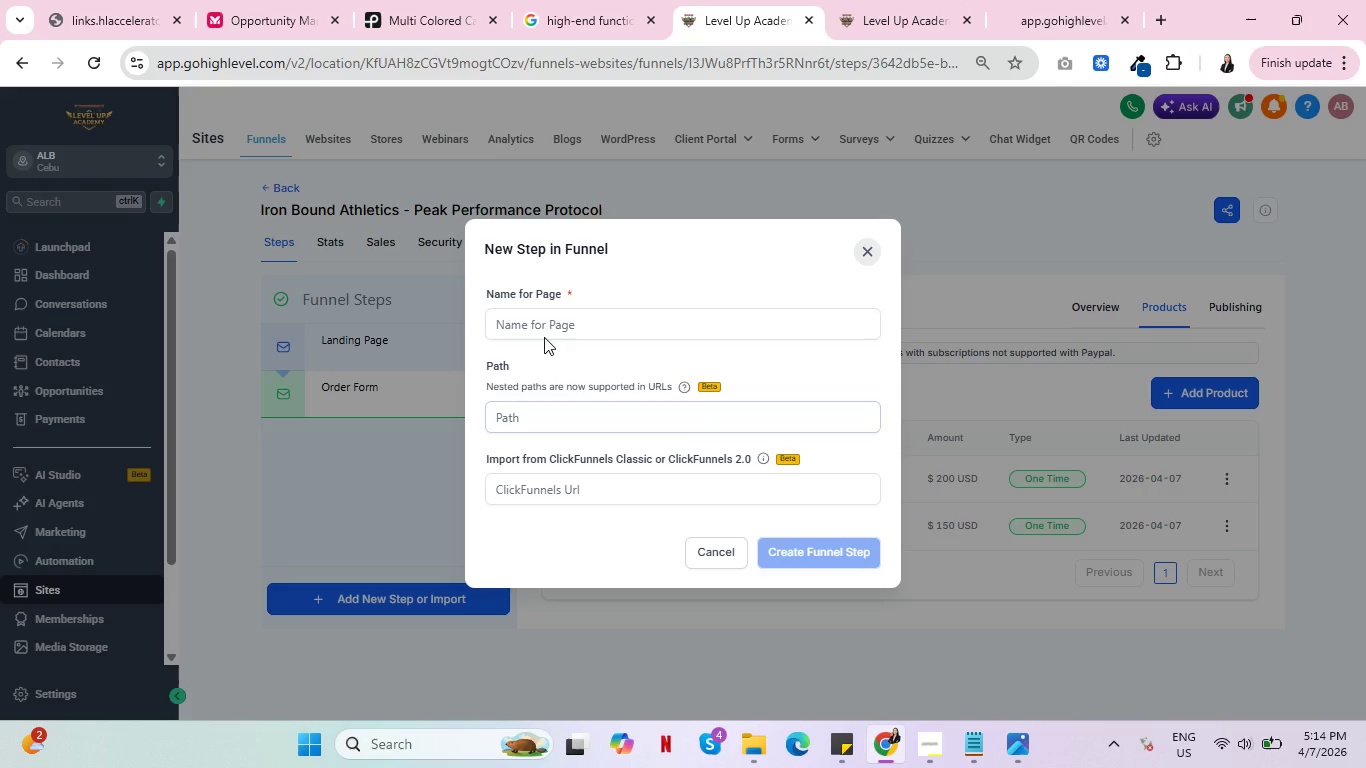 
left_click([556, 318])
 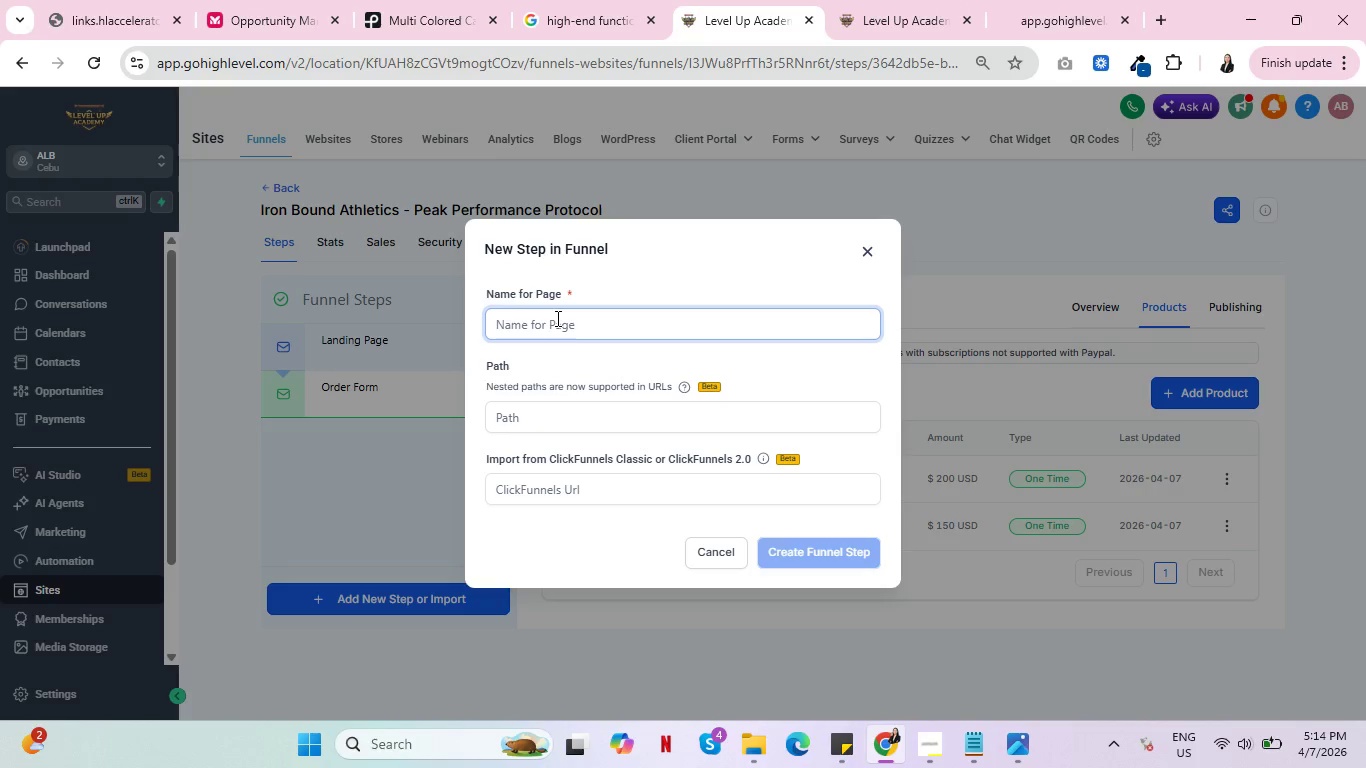 
type(Order -)
key(Backspace)
type(form - recovery )
key(Backspace)
key(Backspace)
key(Backspace)
key(Backspace)
key(Backspace)
key(Backspace)
key(Backspace)
key(Backspace)
key(Backspace)
type(Revo)
key(Backspace)
key(Backspace)
type(covery Session)
 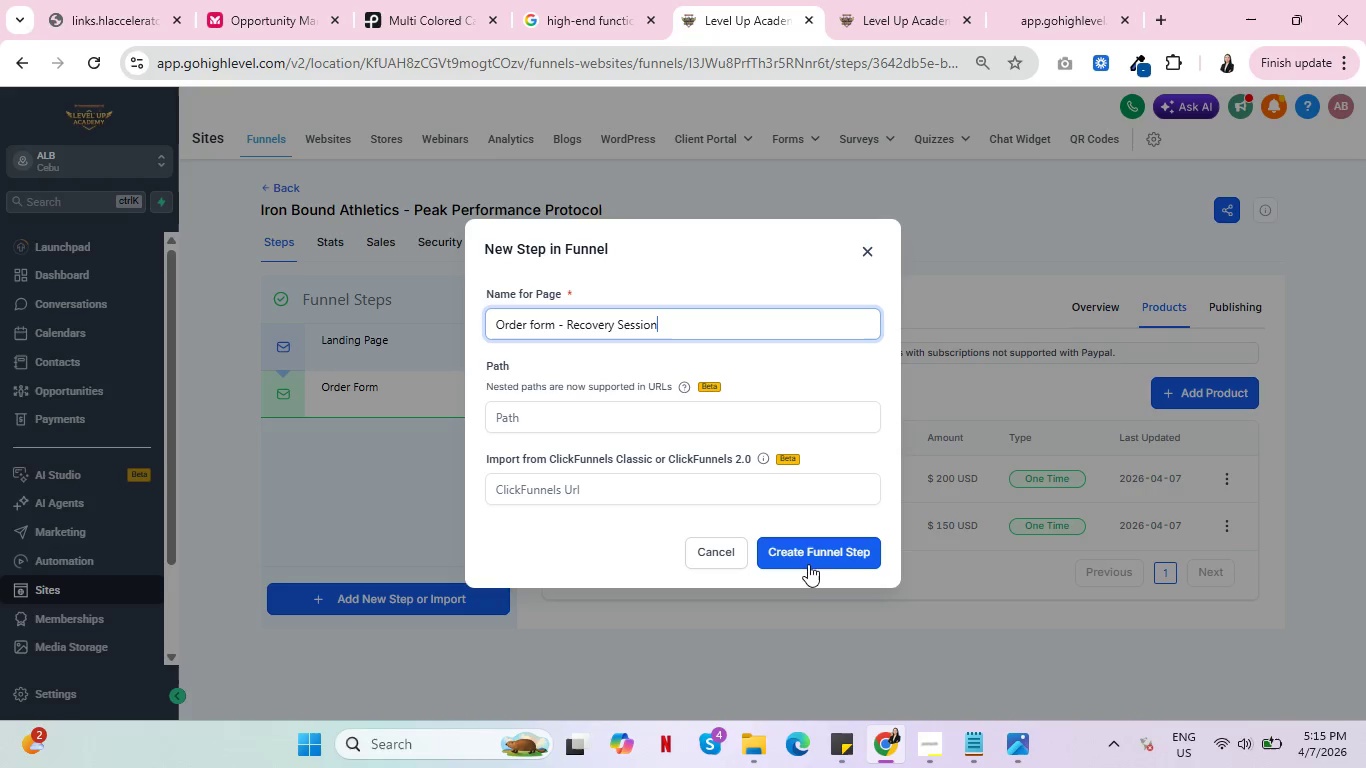 
left_click([809, 557])
 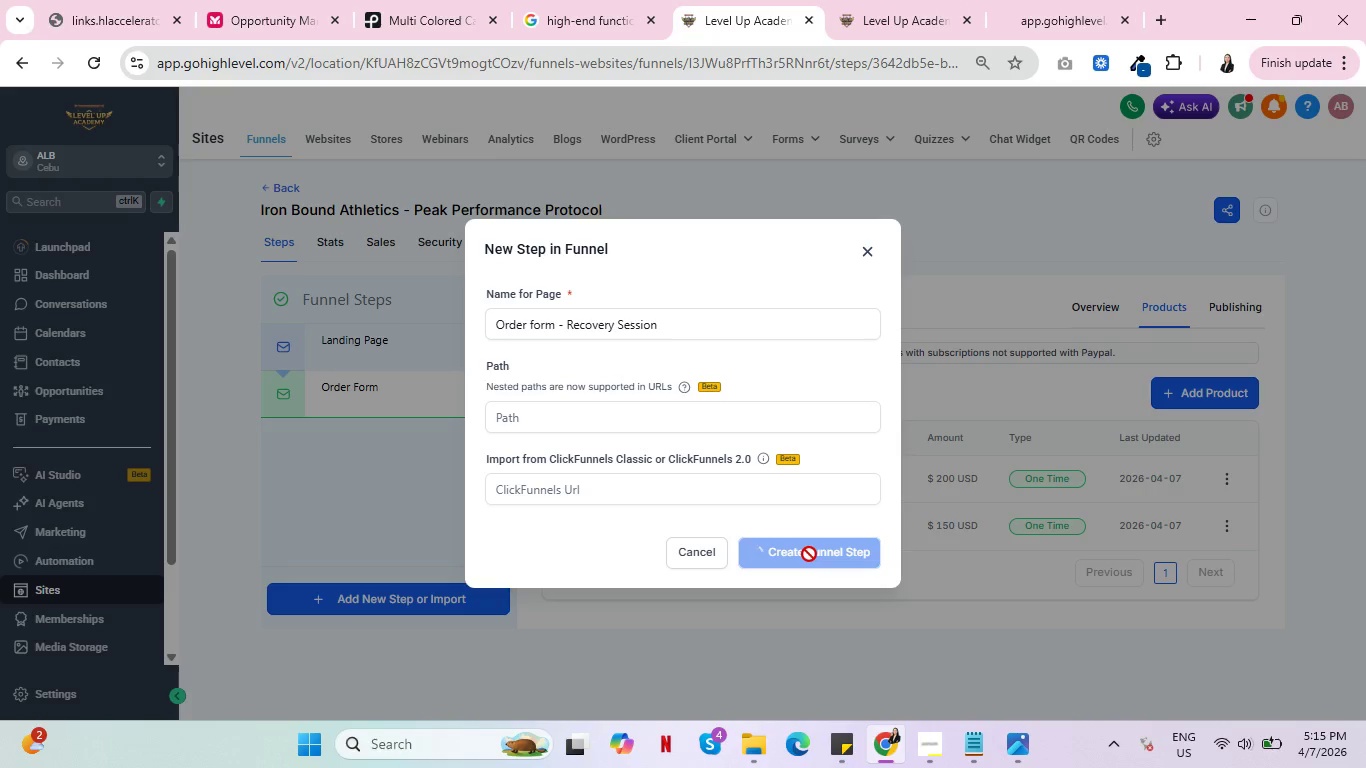 
wait(8.05)
 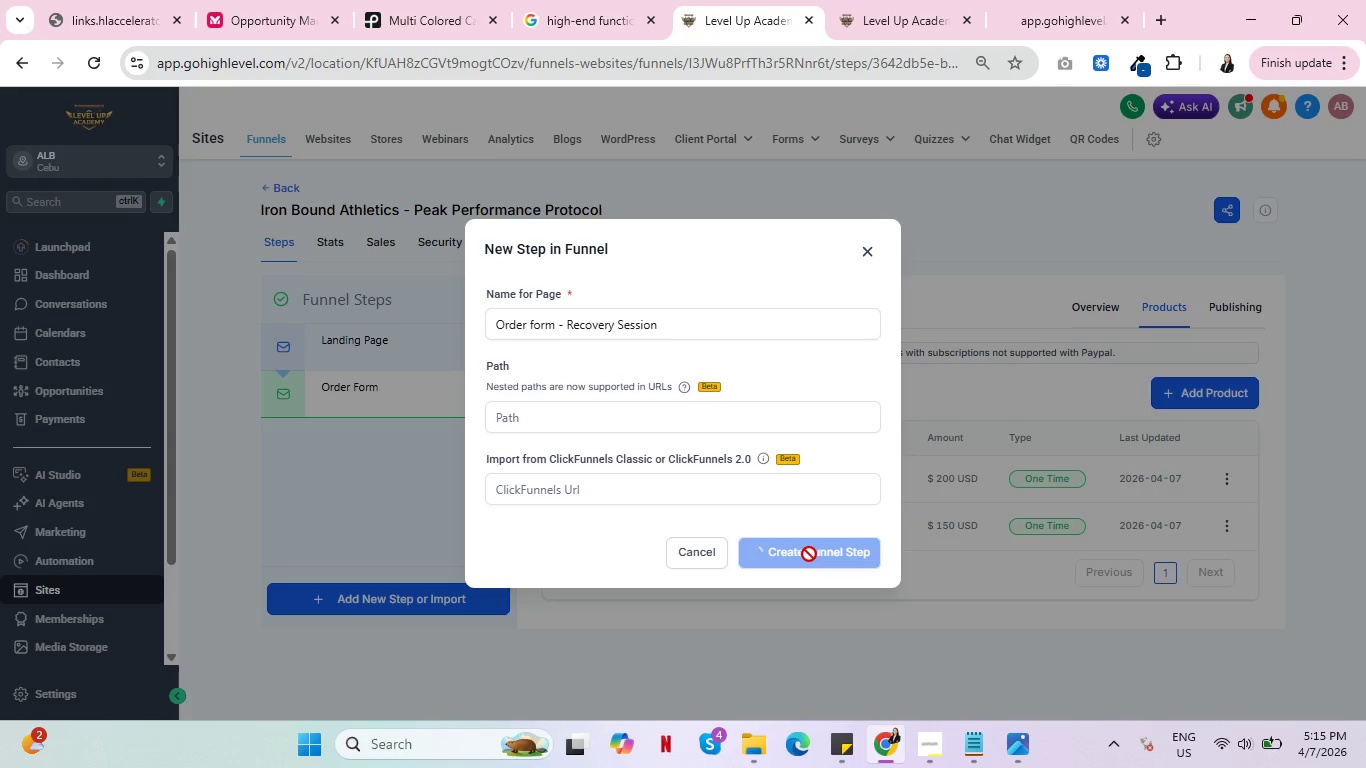 
left_click([552, 623])
 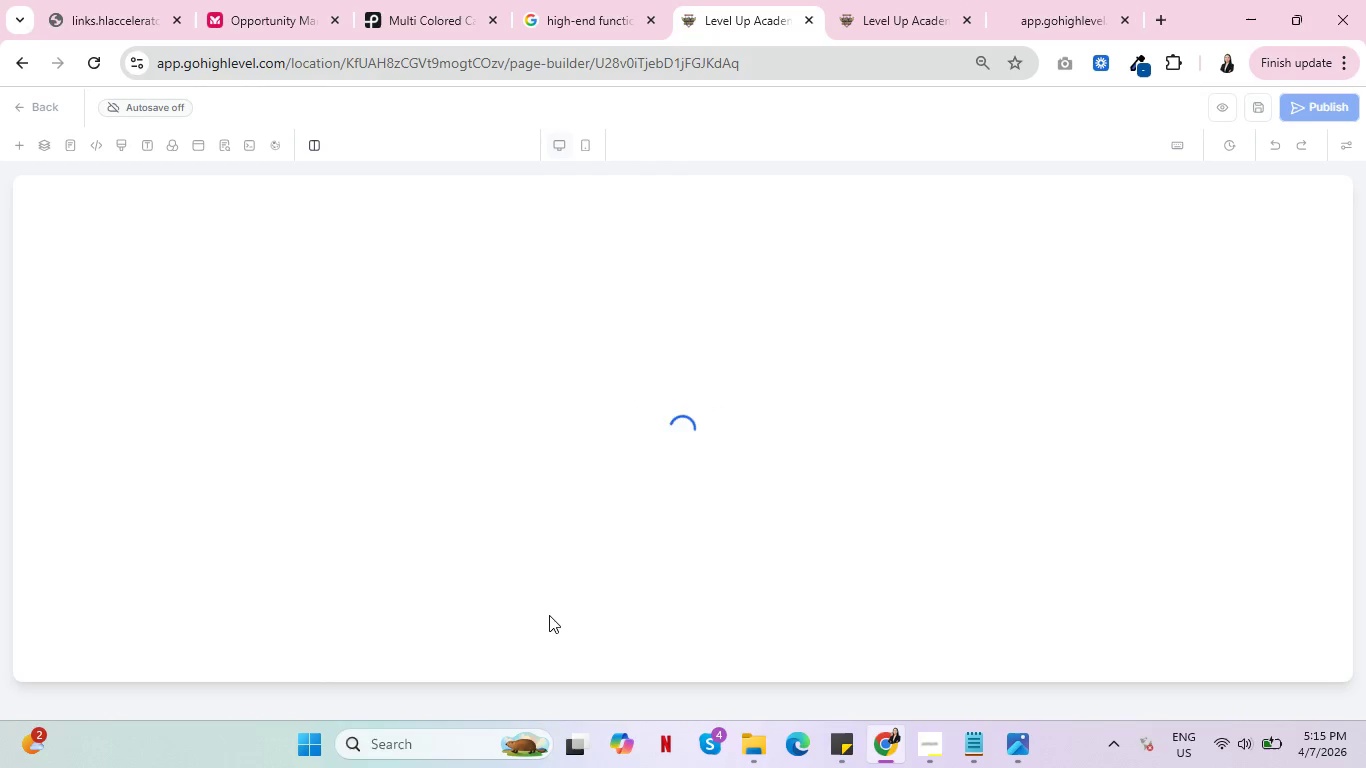 
wait(7.89)
 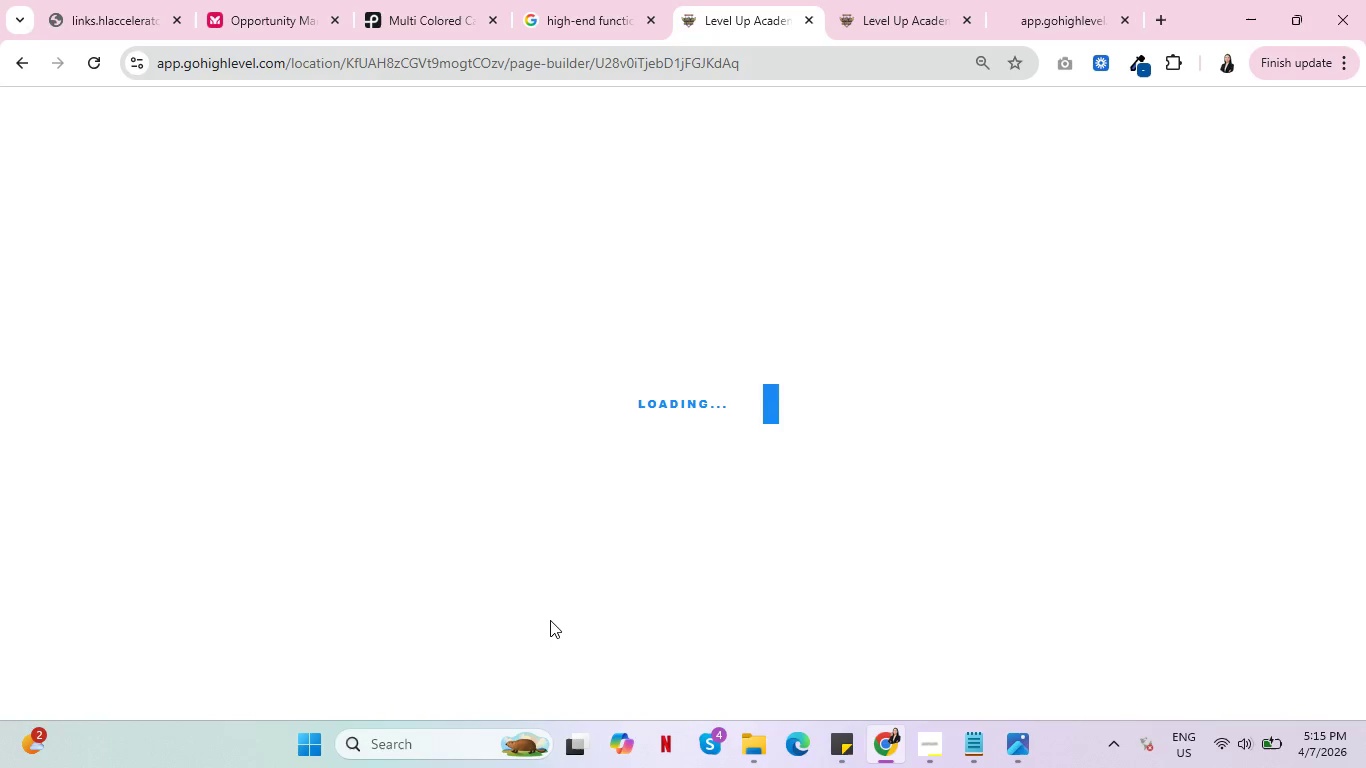 
left_click([872, 0])
 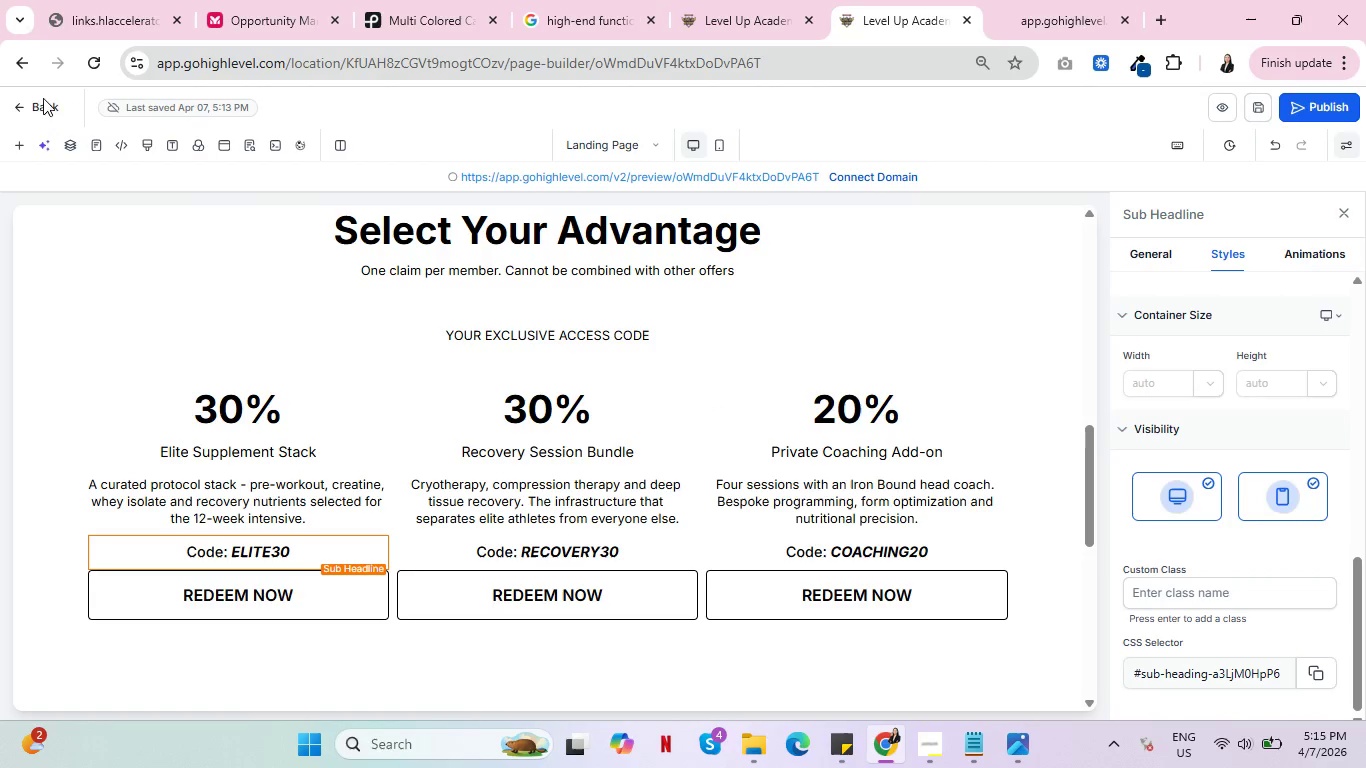 
left_click([41, 111])
 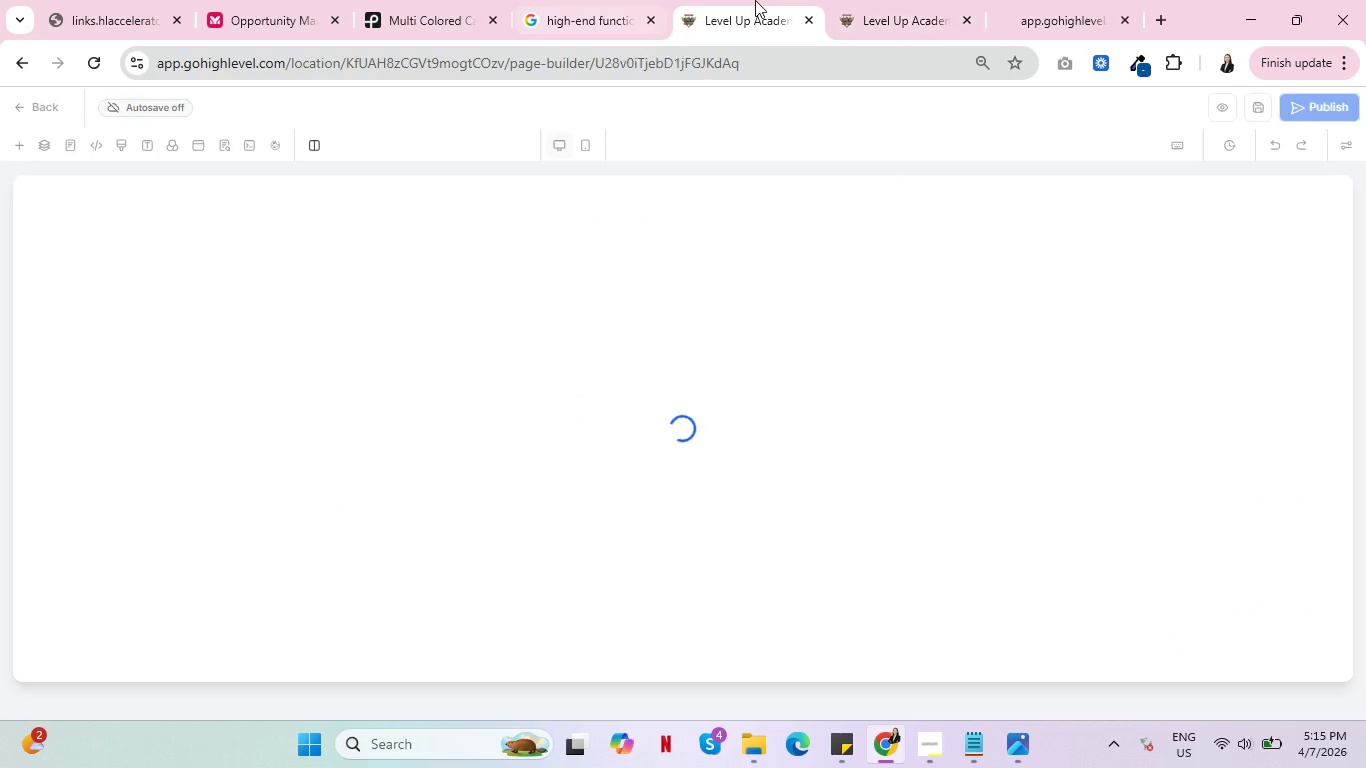 
left_click([755, 0])
 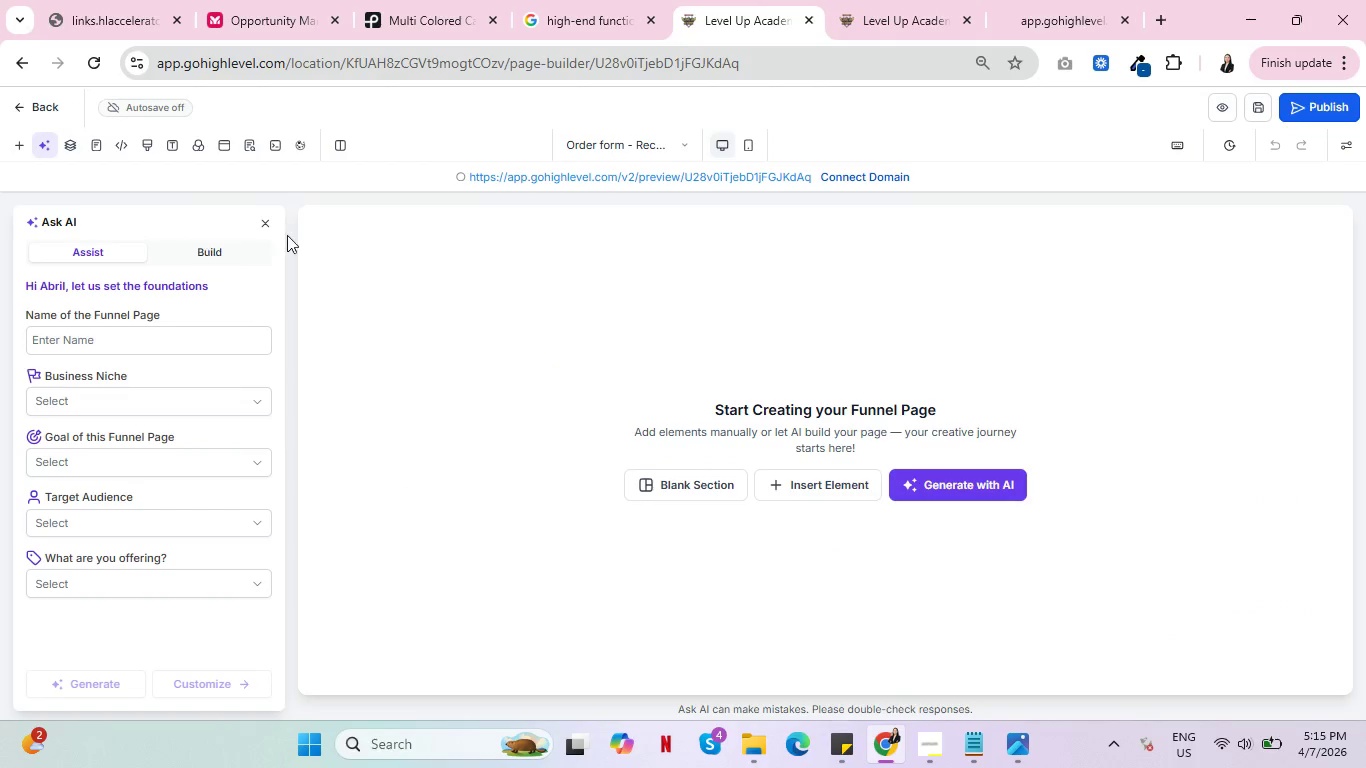 
left_click([264, 224])
 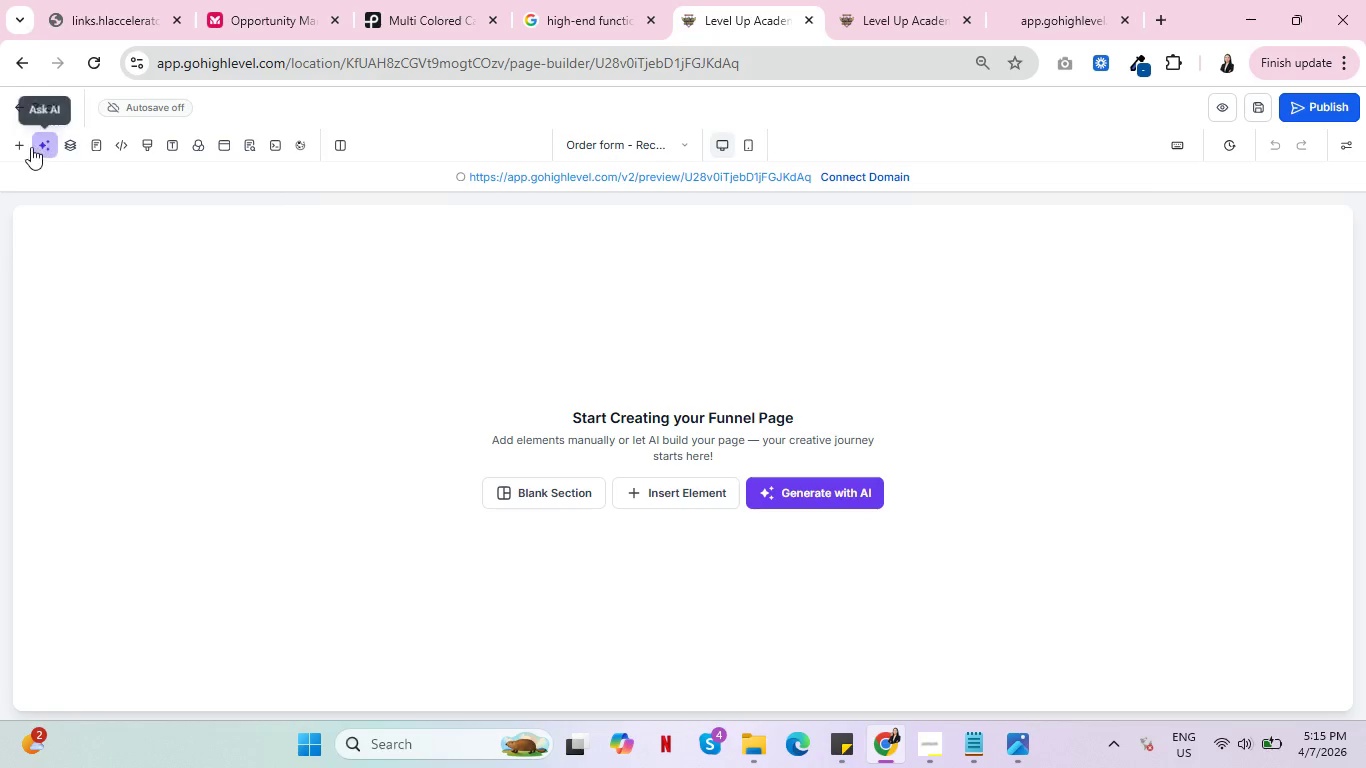 
left_click([25, 144])
 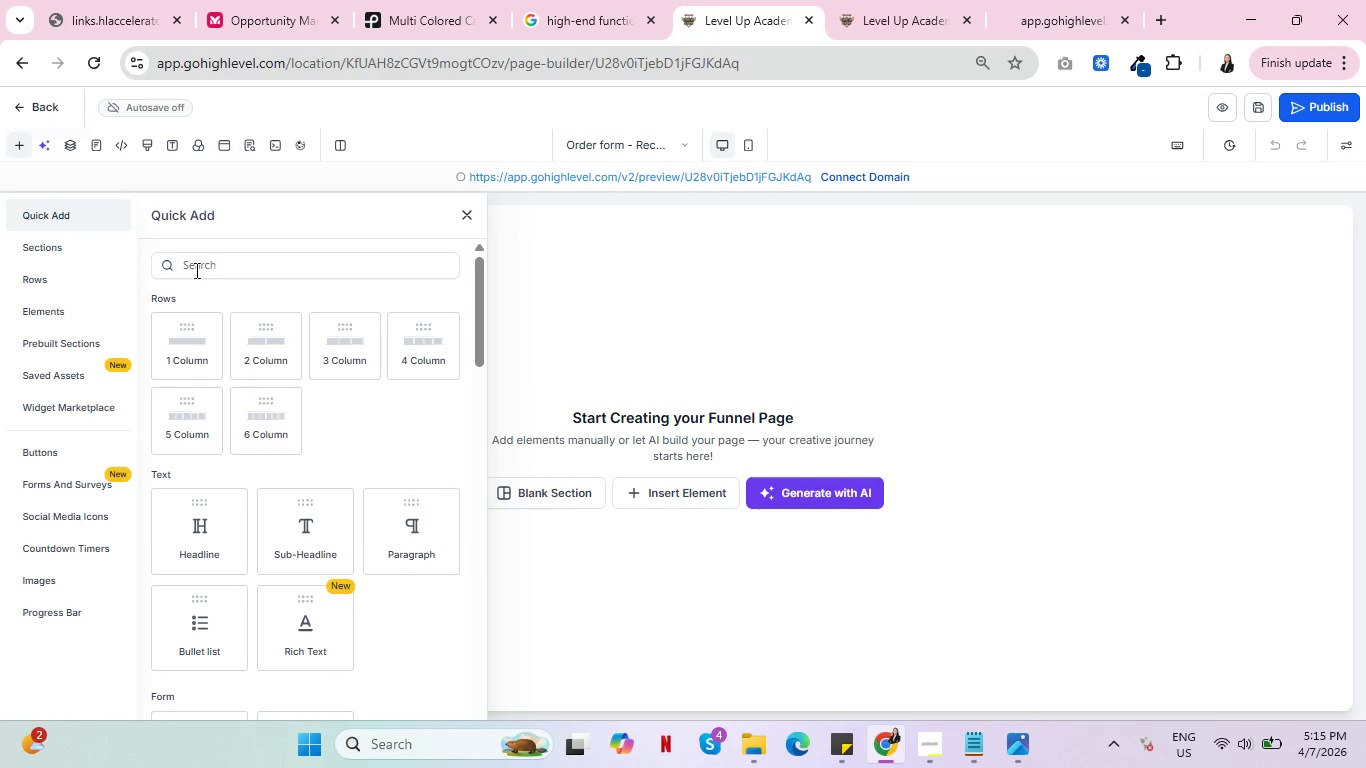 
left_click([227, 274])
 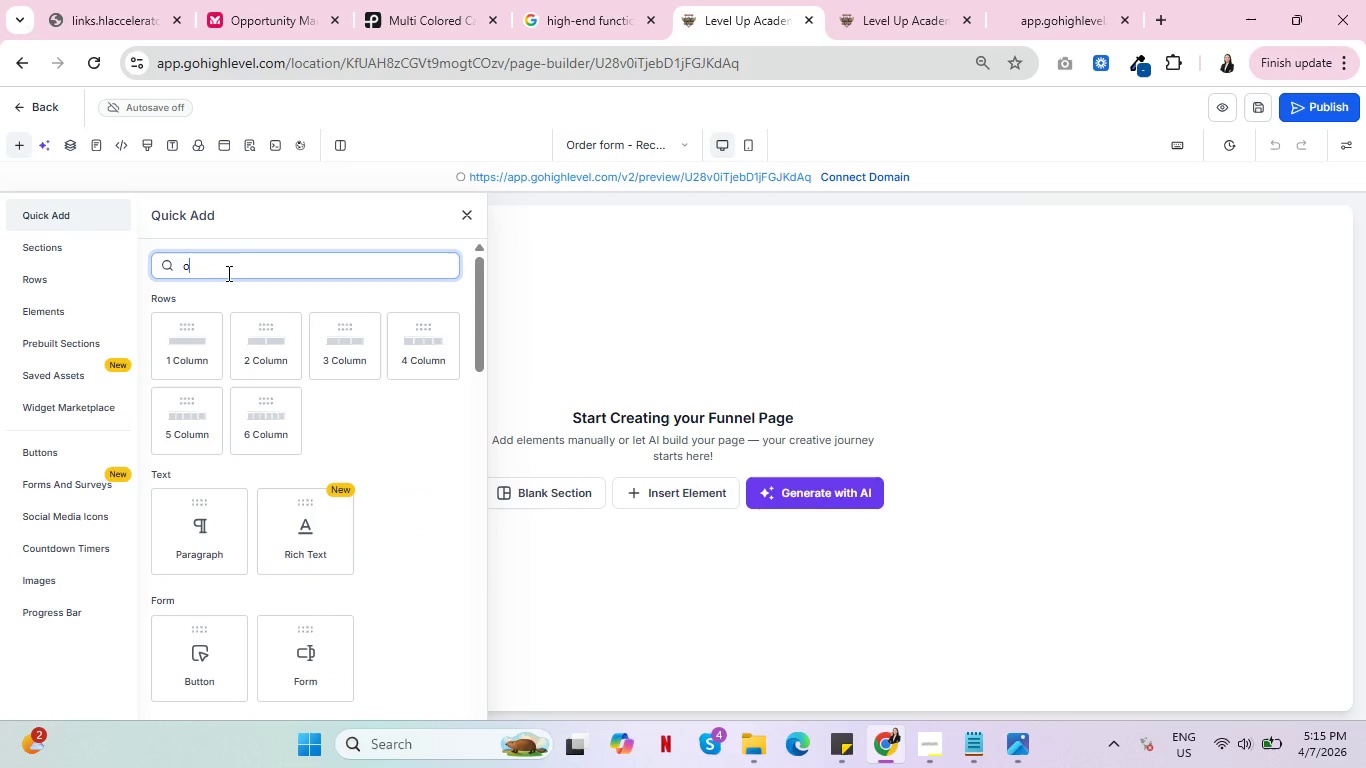 
type(orde)
 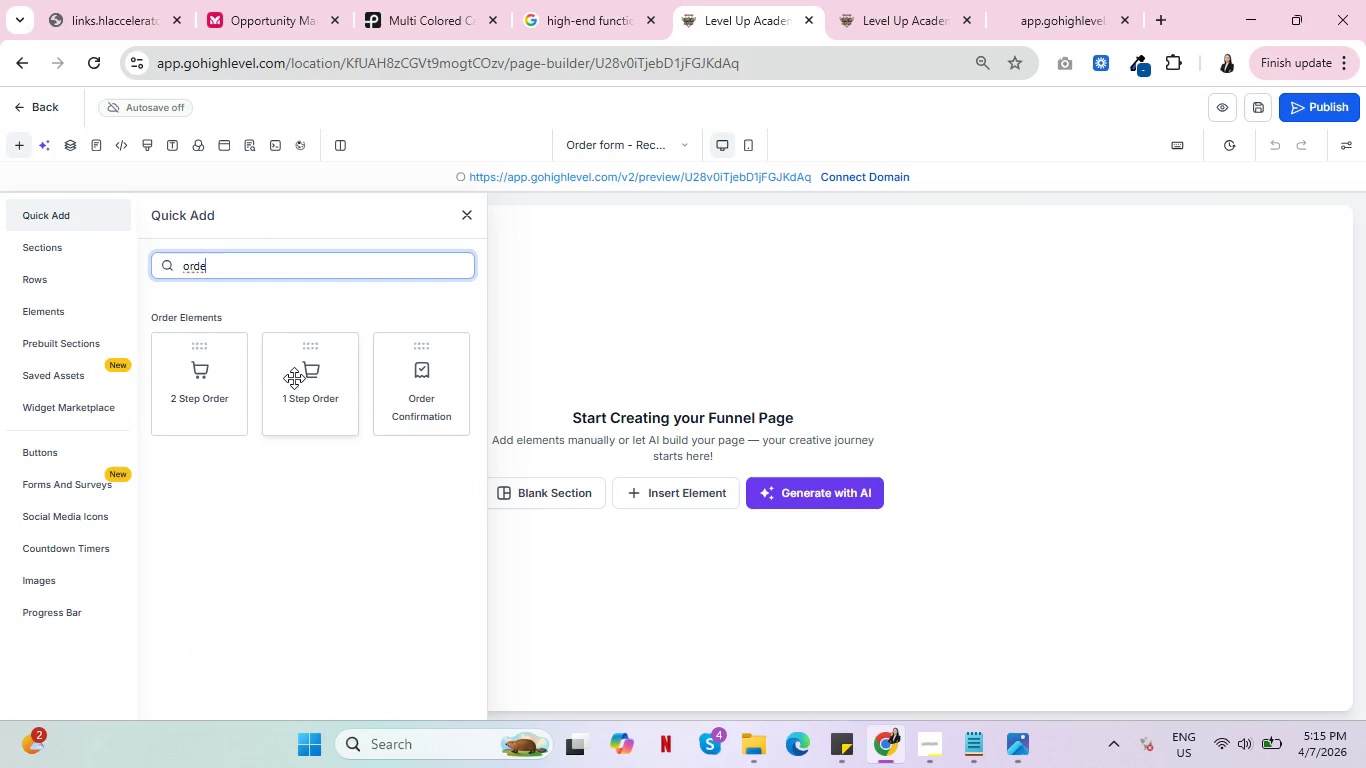 
left_click_drag(start_coordinate=[294, 378], to_coordinate=[650, 546])
 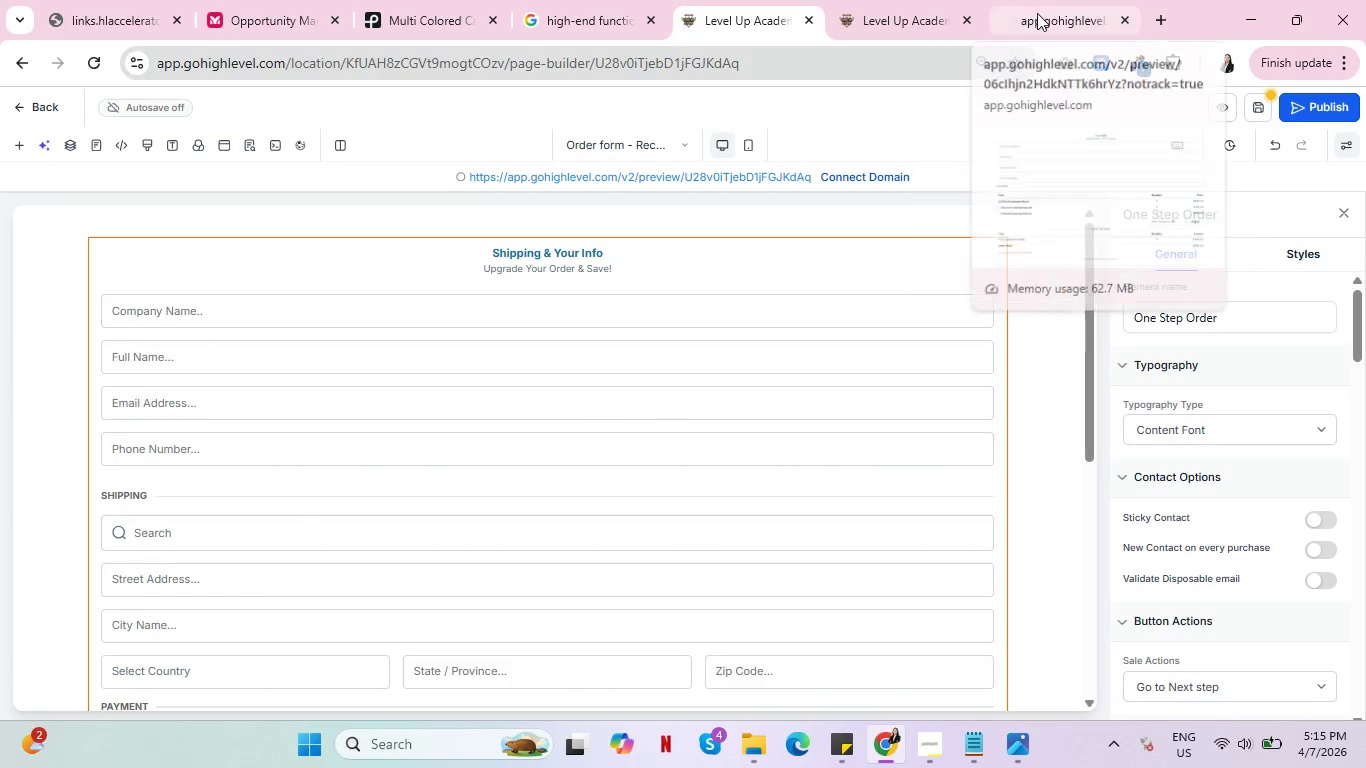 
wait(5.61)
 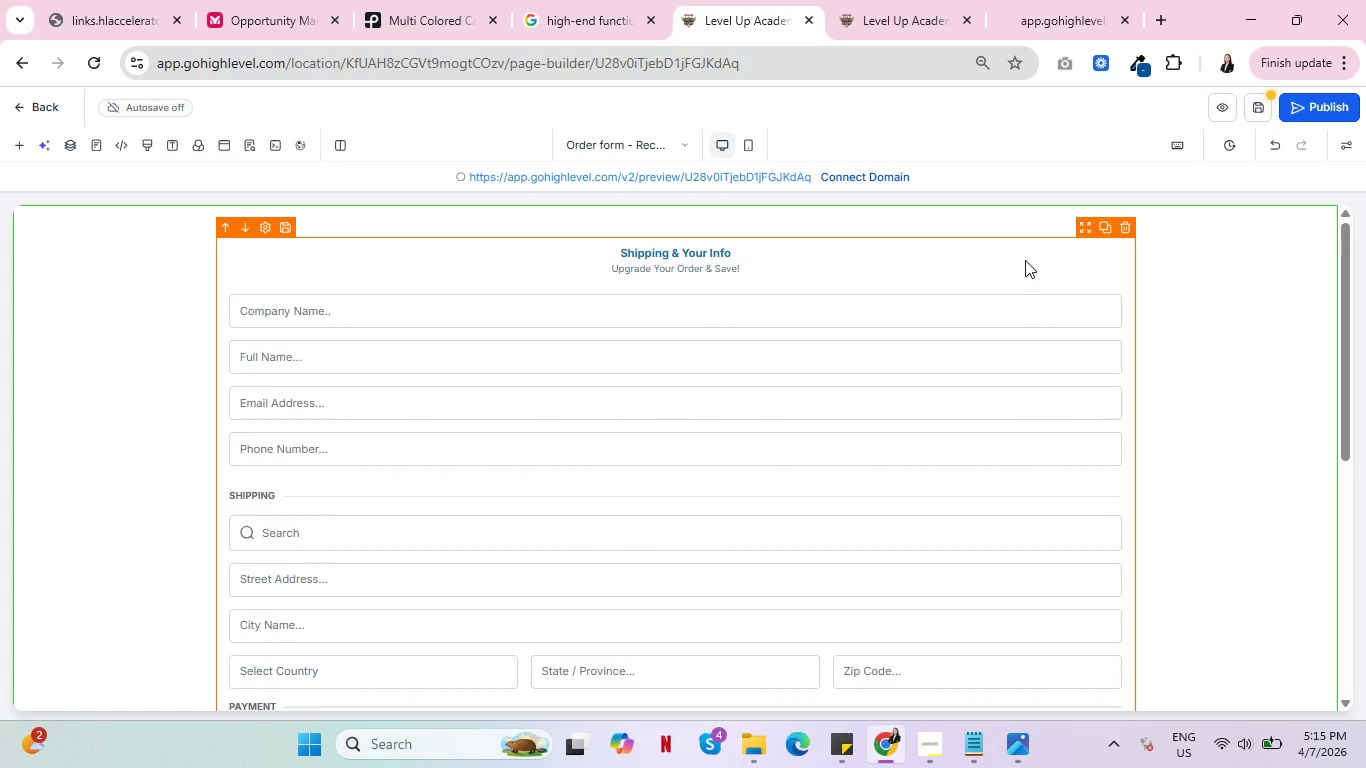 
left_click([1037, 13])
 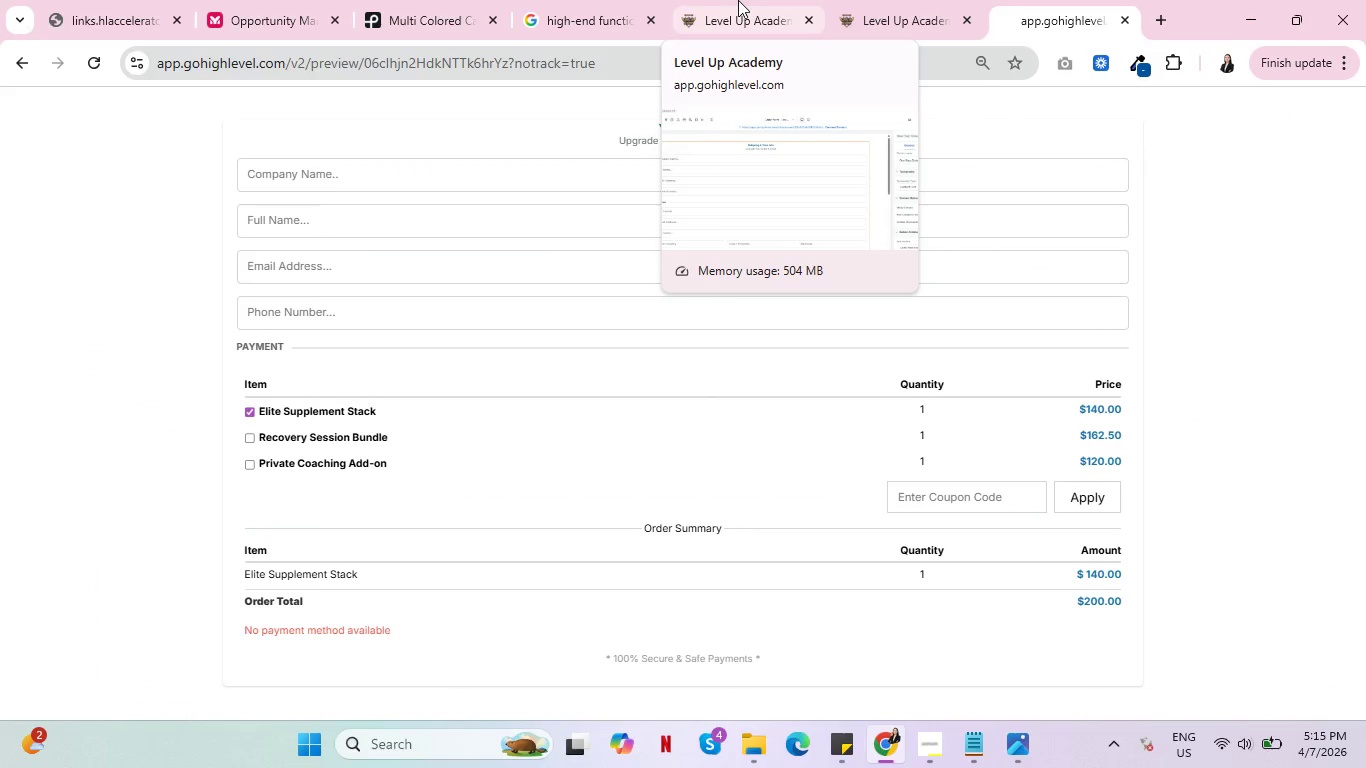 
left_click([738, 0])
 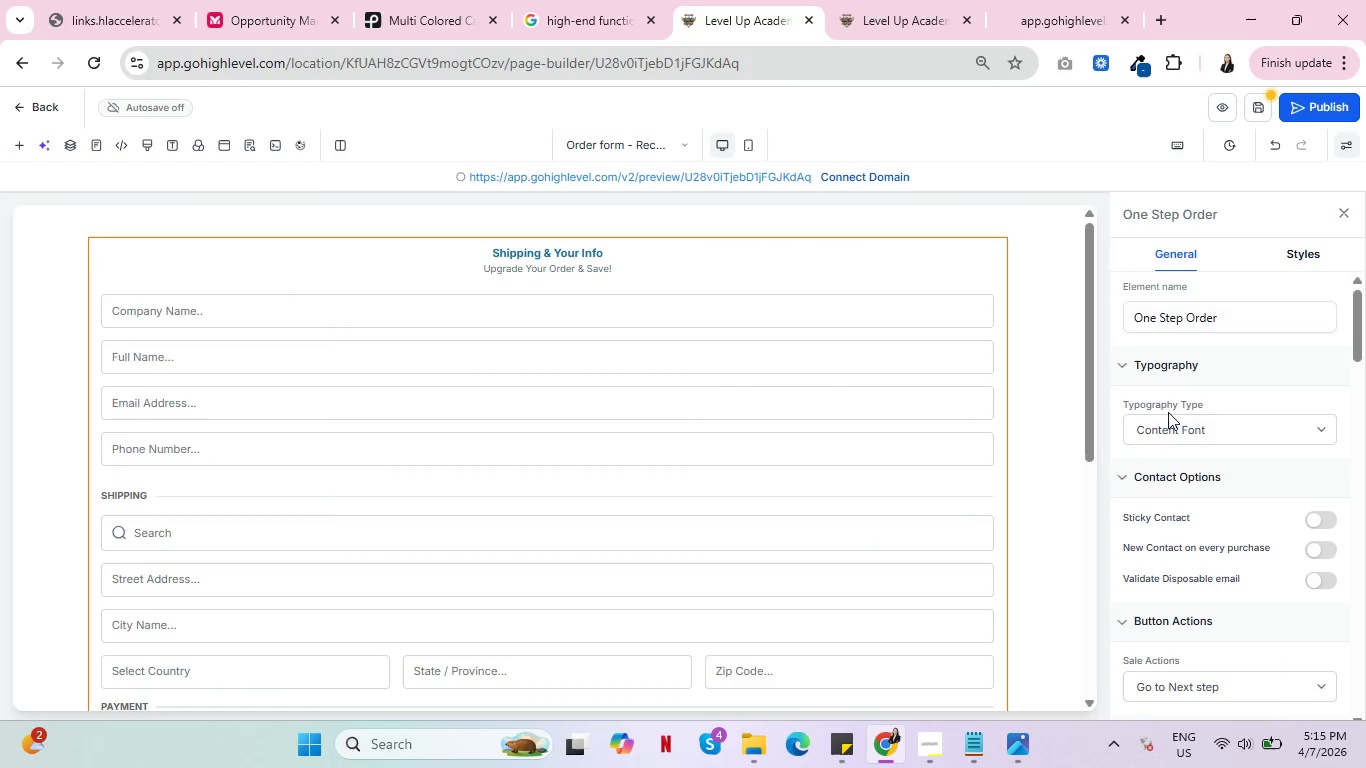 
scroll: coordinate [1220, 410], scroll_direction: down, amount: 4.0
 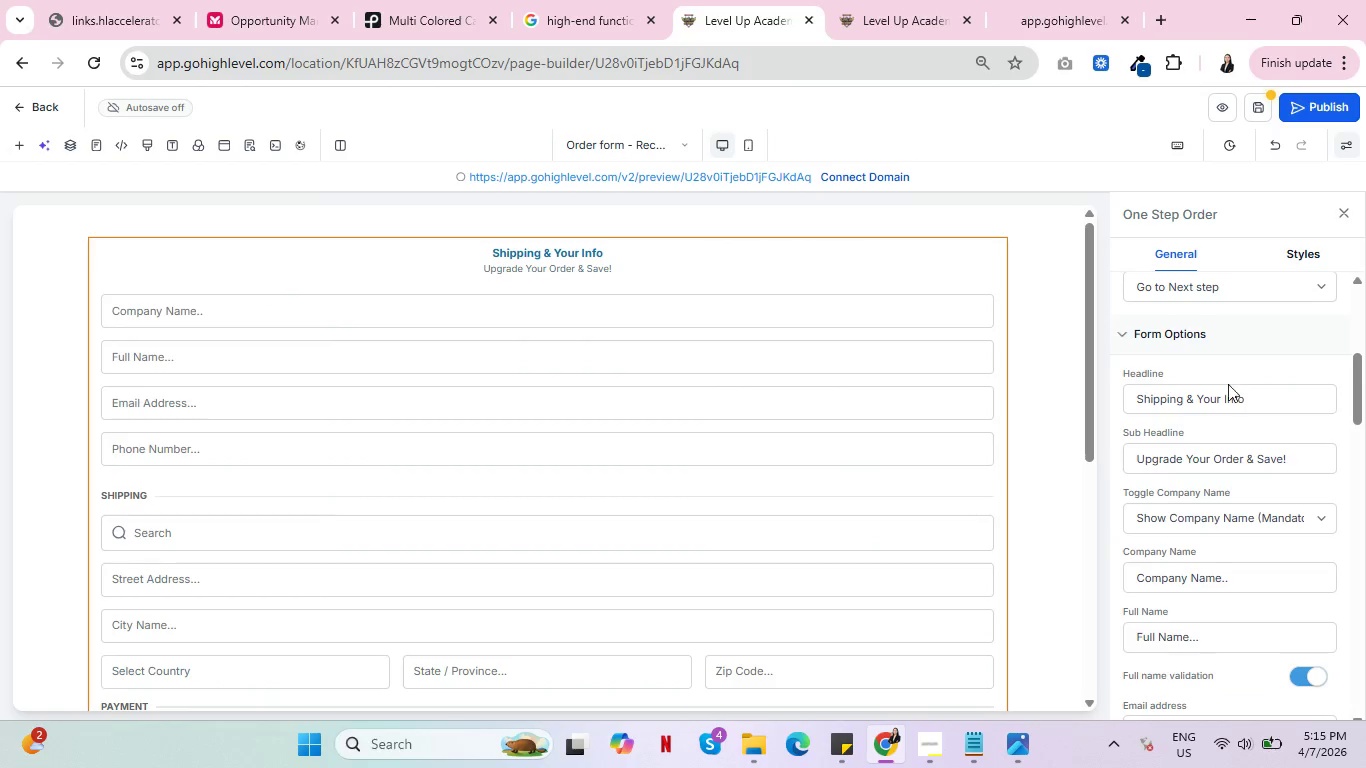 
left_click_drag(start_coordinate=[1257, 400], to_coordinate=[1115, 400])
 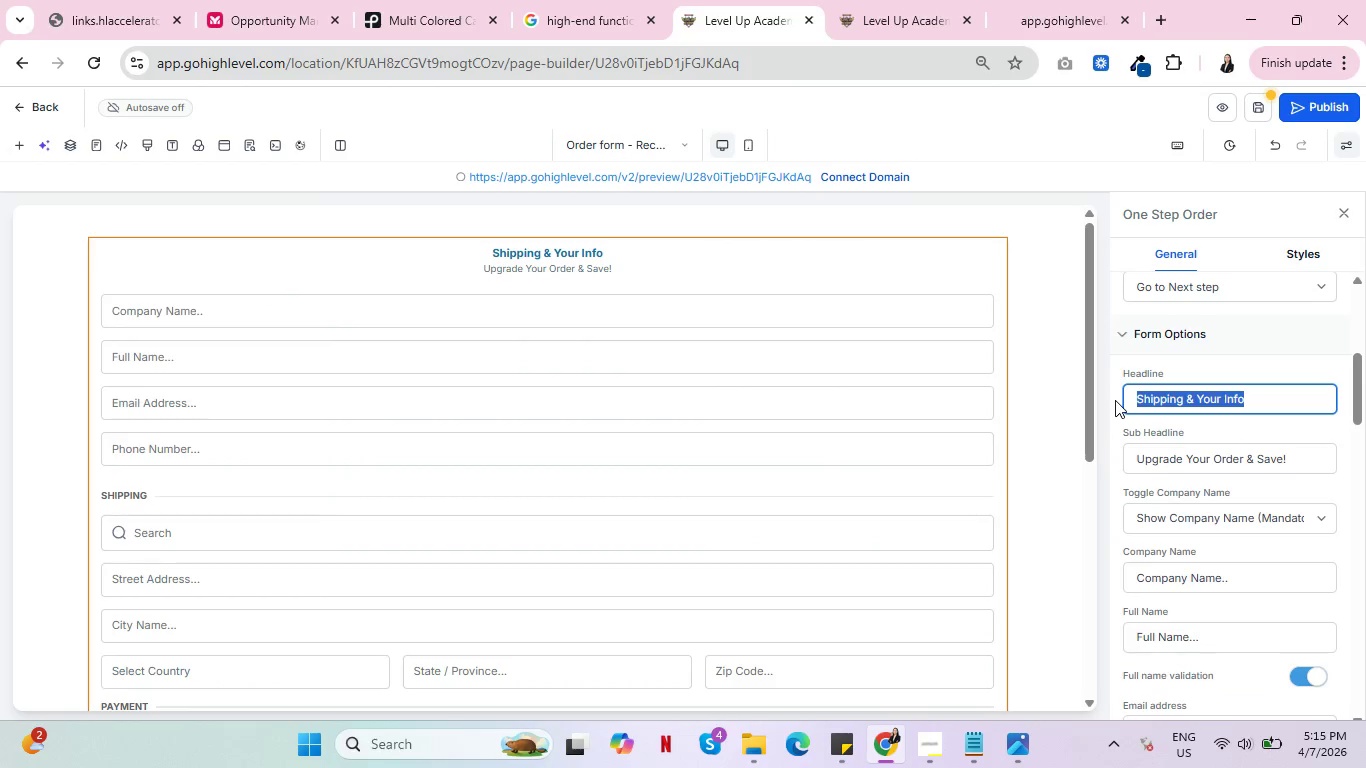 
type(RECOVERY SESSION BUND:E )
key(Backspace)
key(Backspace)
key(Backspace)
type(LE )
 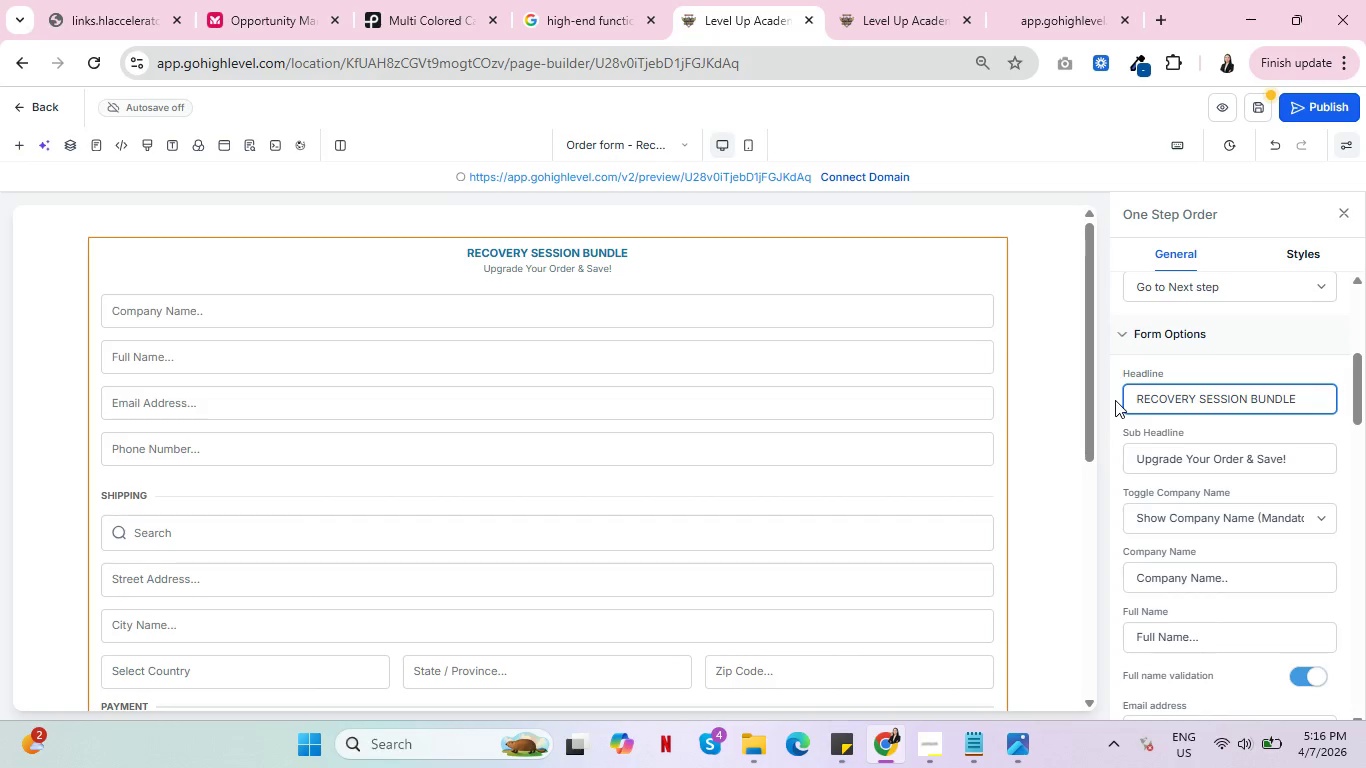 
 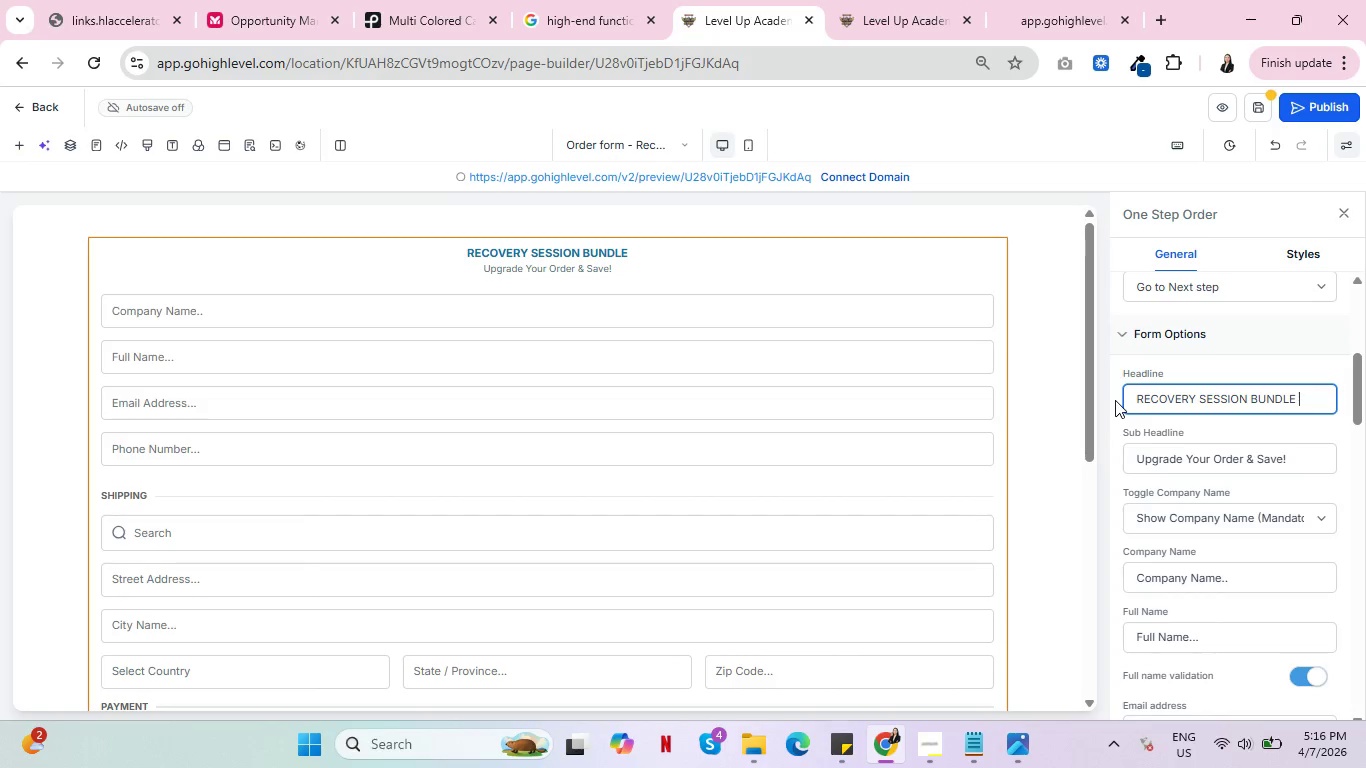 
hold_key(key=ShiftRight, duration=0.88)
 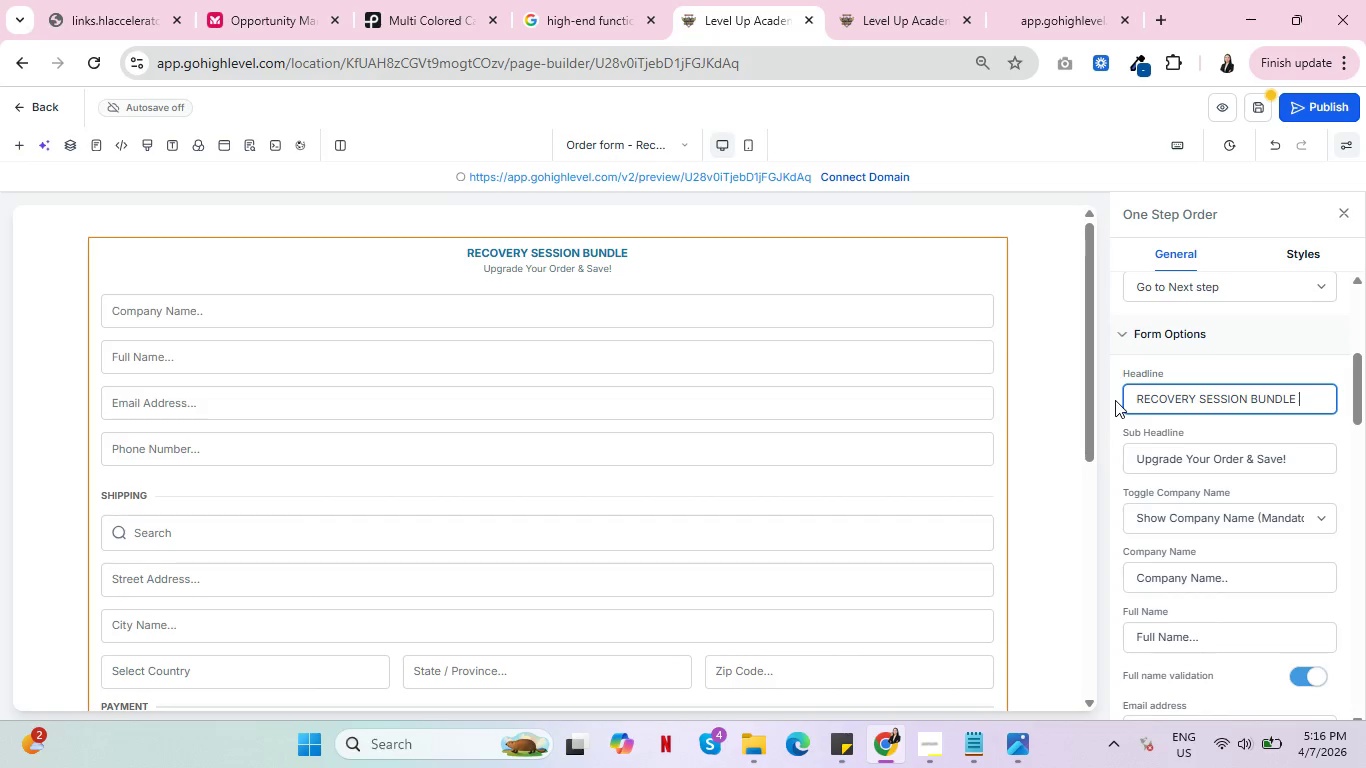 
key(Backspace)
 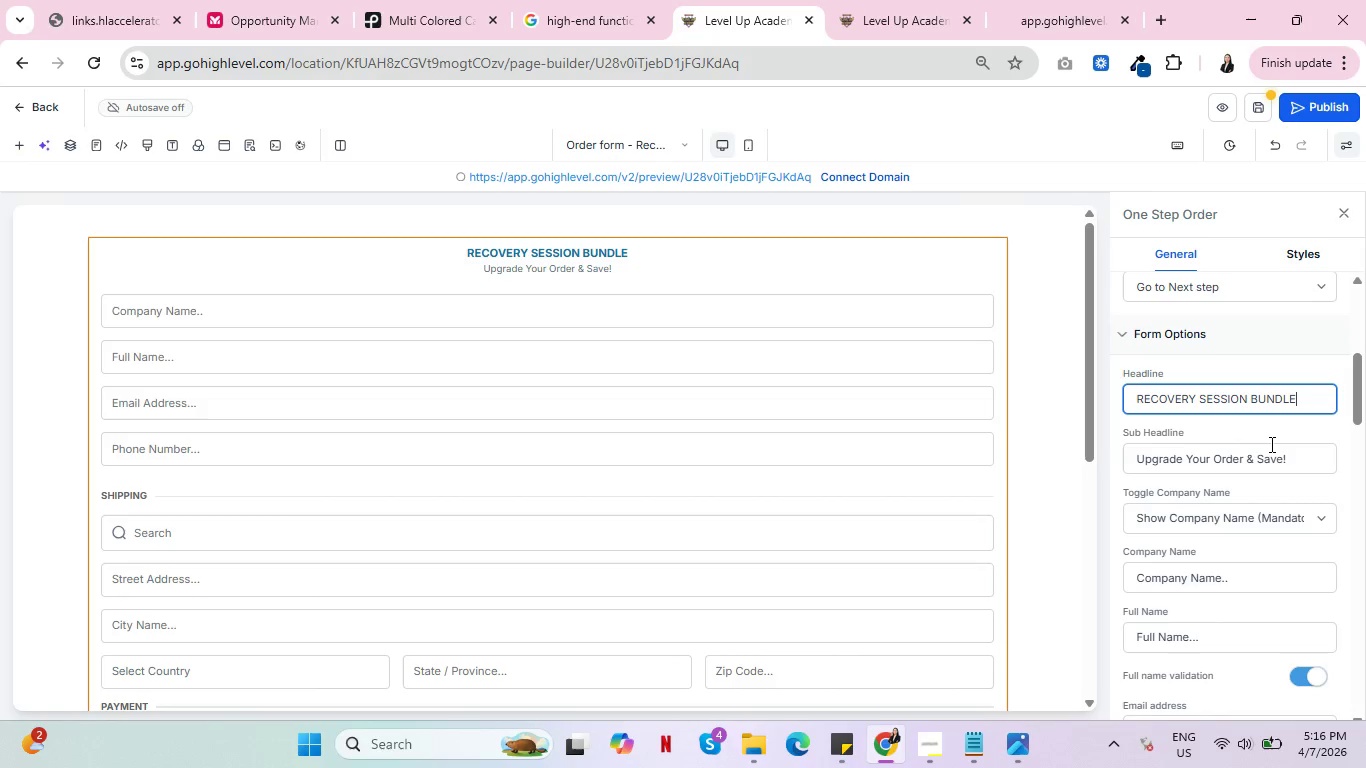 
scroll: coordinate [1267, 456], scroll_direction: down, amount: 6.0
 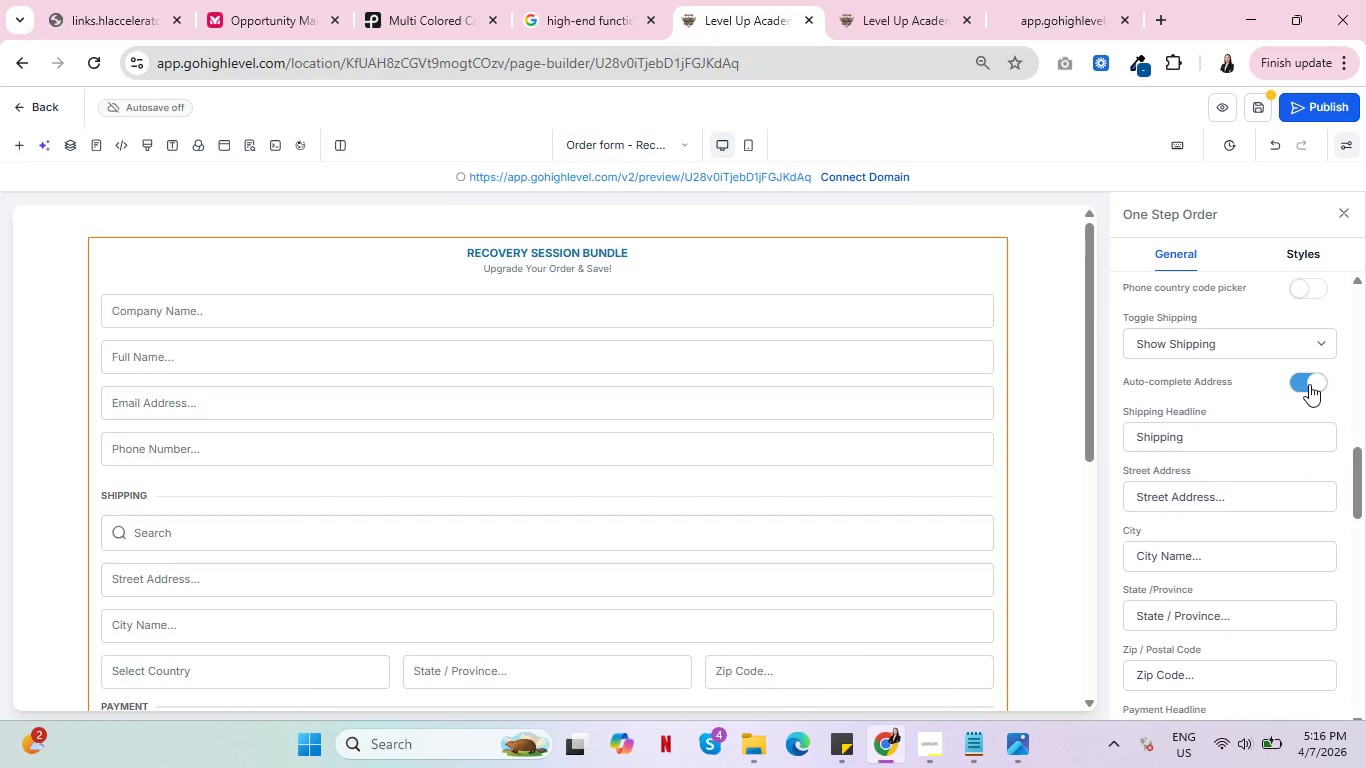 
scroll: coordinate [1301, 417], scroll_direction: up, amount: 1.0
 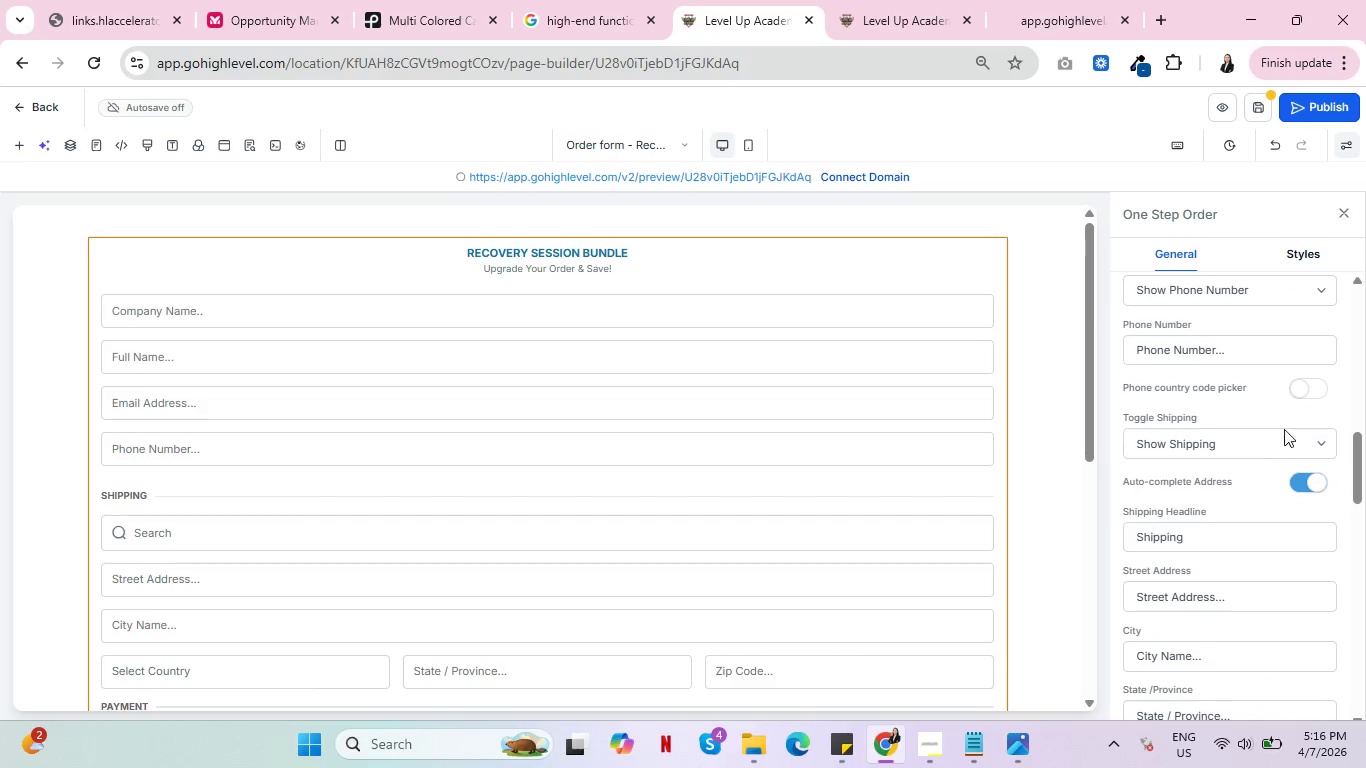 
left_click([1249, 443])
 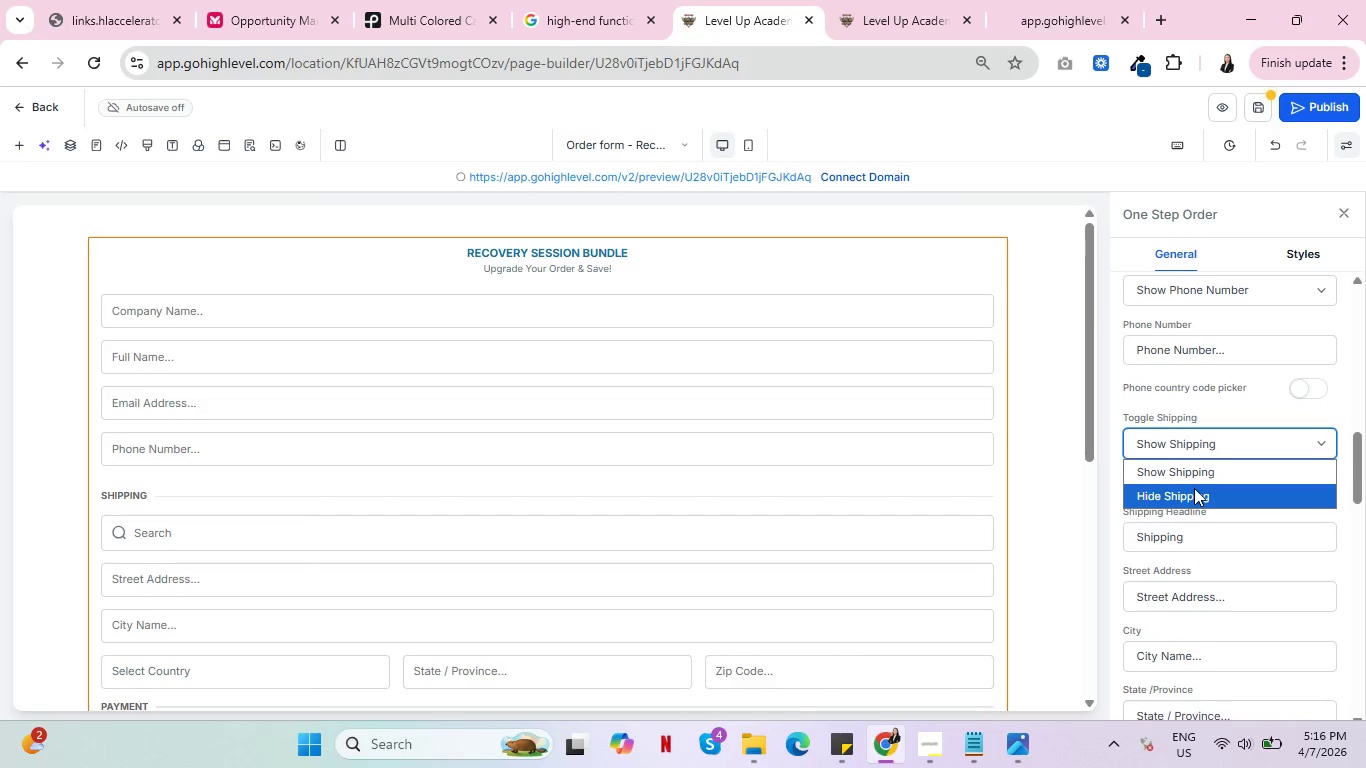 
left_click([1194, 488])
 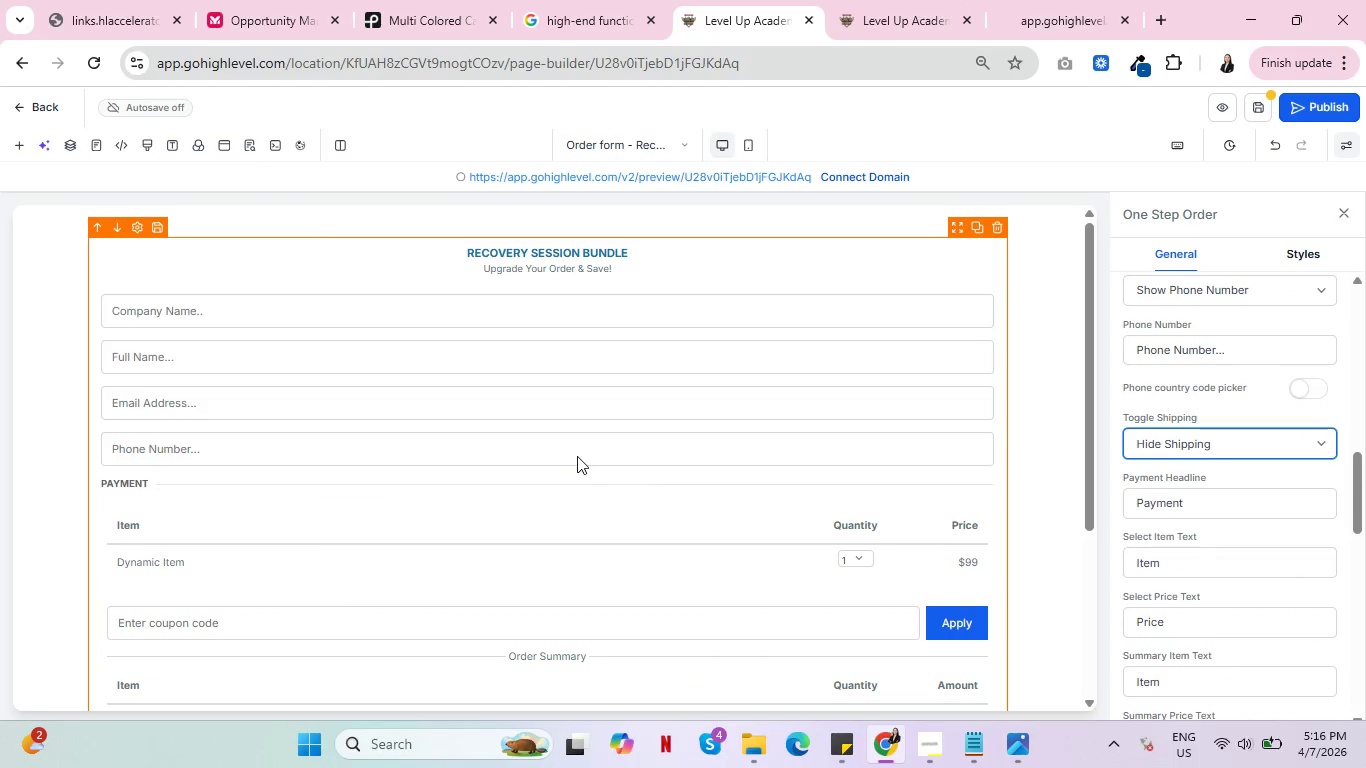 
scroll: coordinate [601, 491], scroll_direction: down, amount: 3.0
 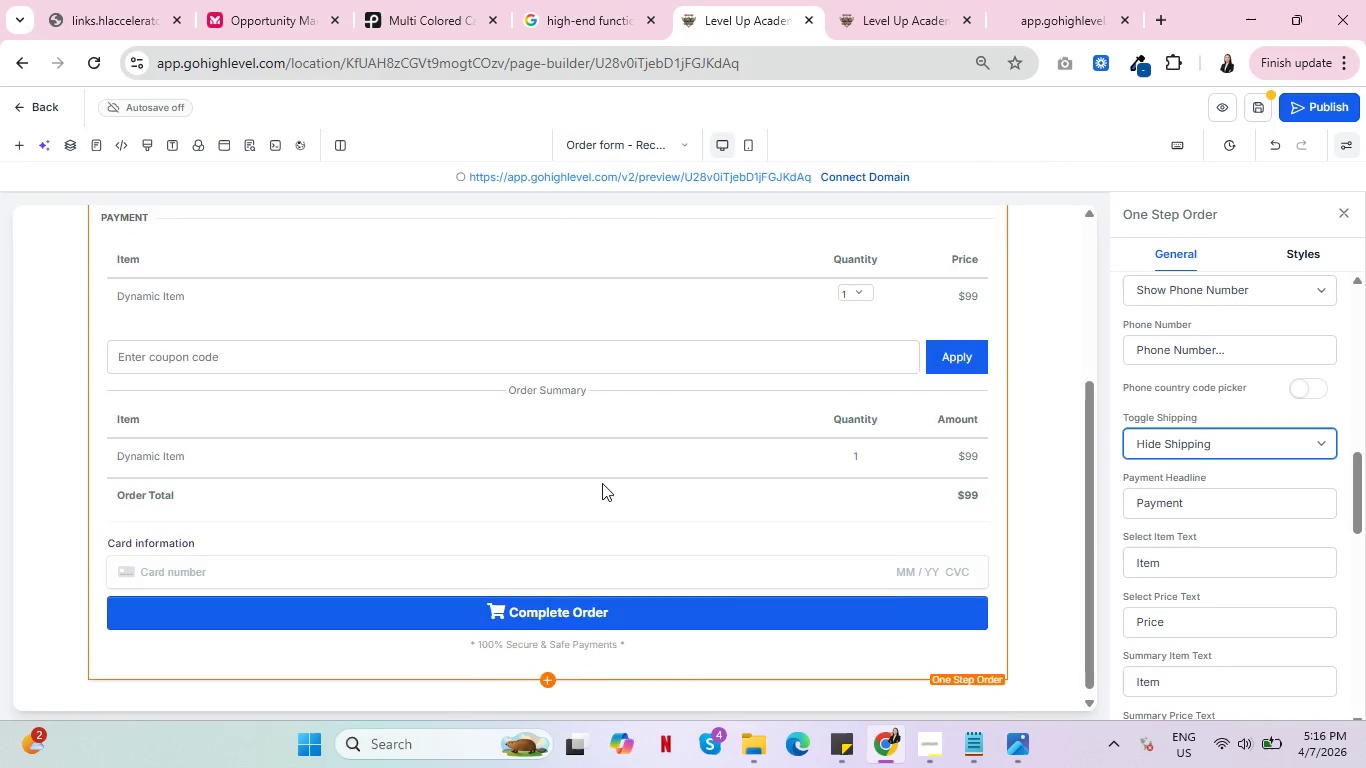 
scroll: coordinate [1208, 457], scroll_direction: up, amount: 15.0
 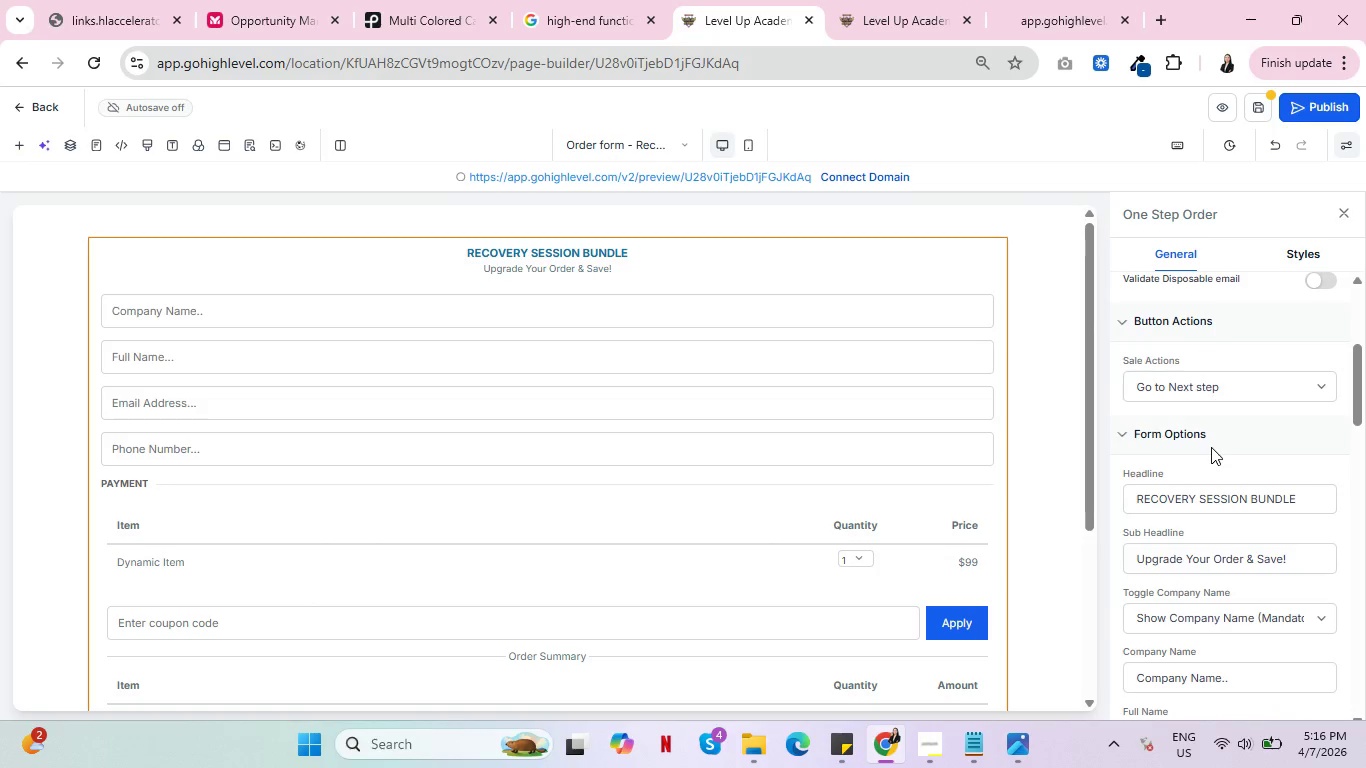 
left_click([1270, 614])
 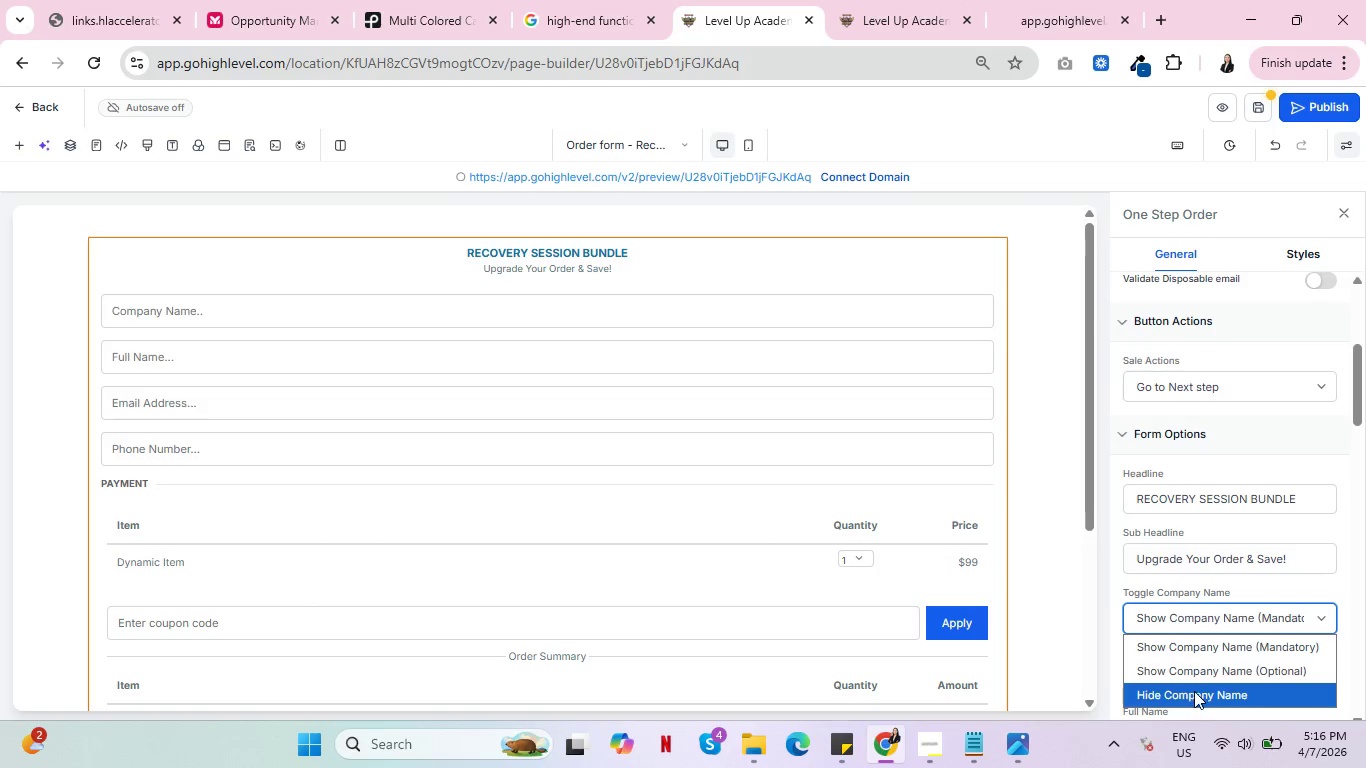 
left_click([1194, 693])
 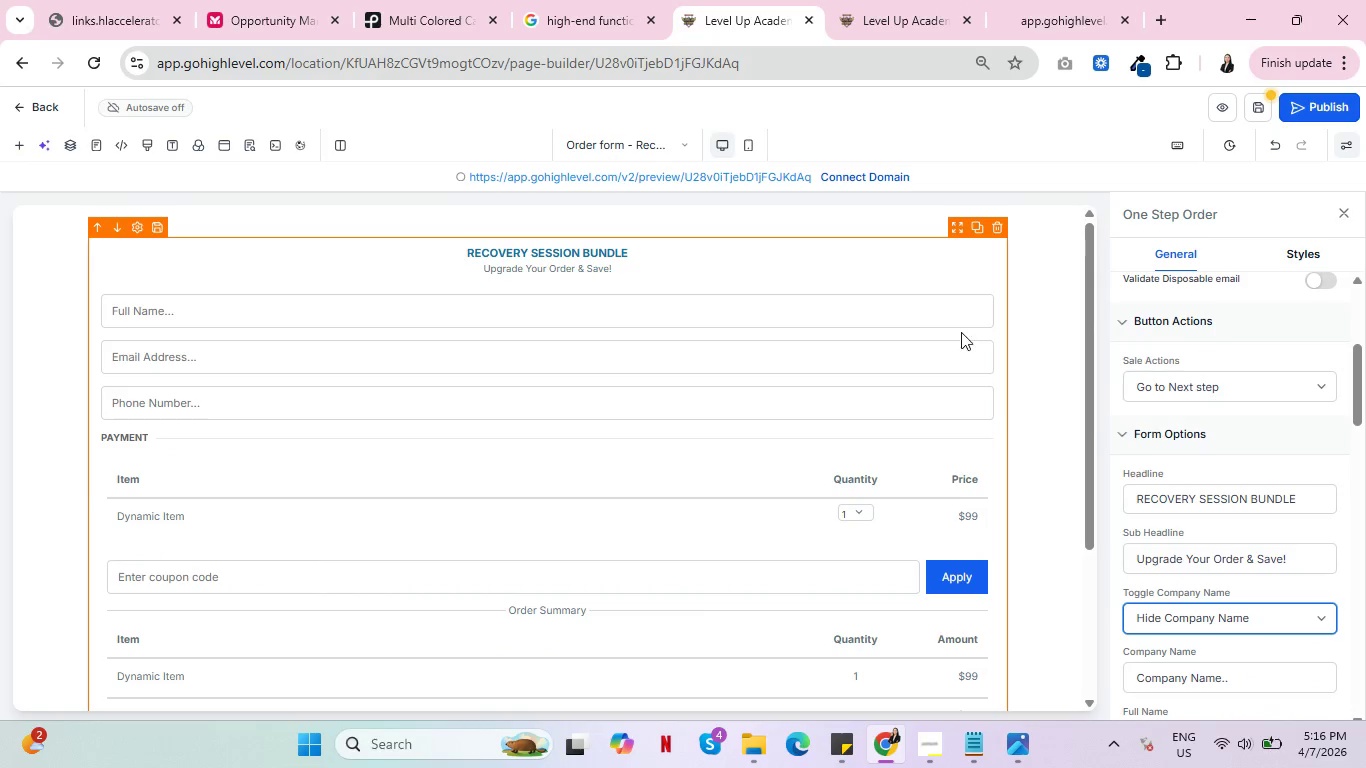 
scroll: coordinate [1283, 506], scroll_direction: down, amount: 2.0
 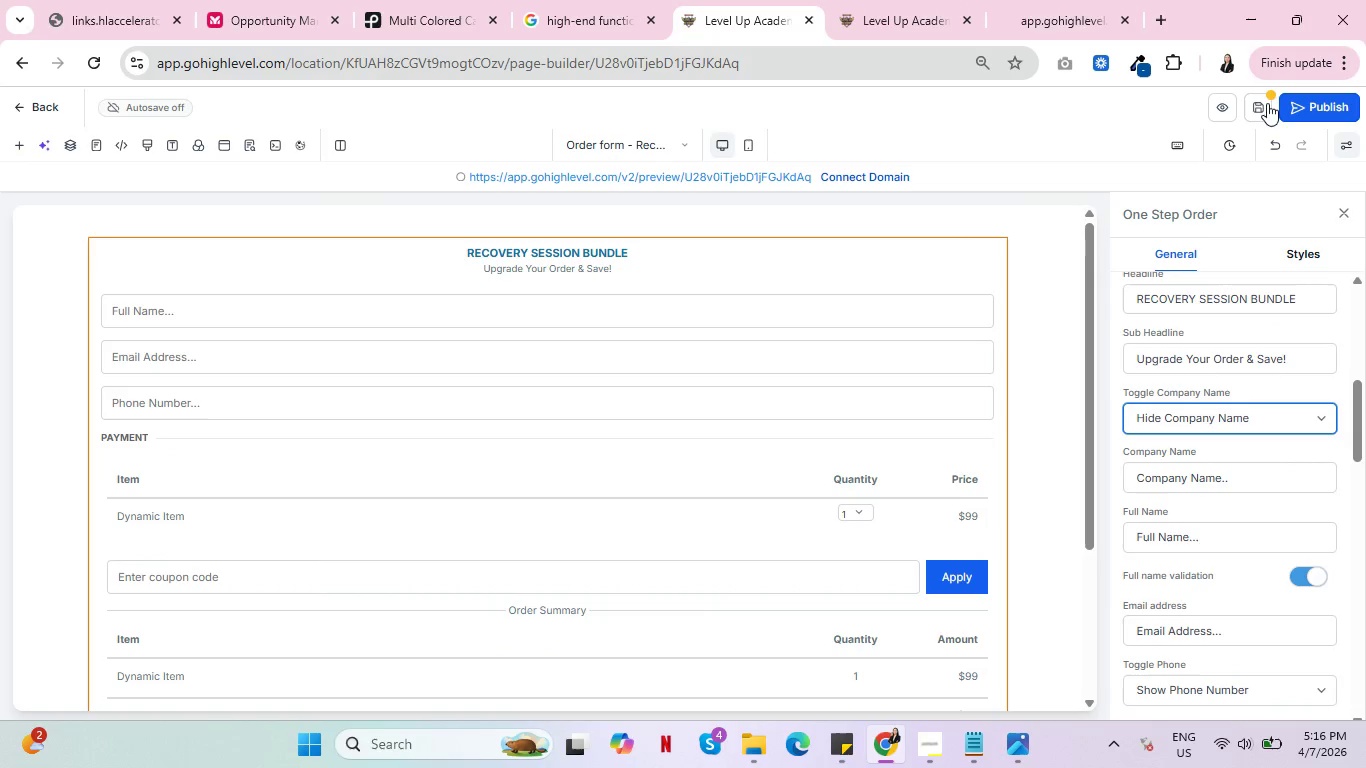 
left_click([1265, 103])
 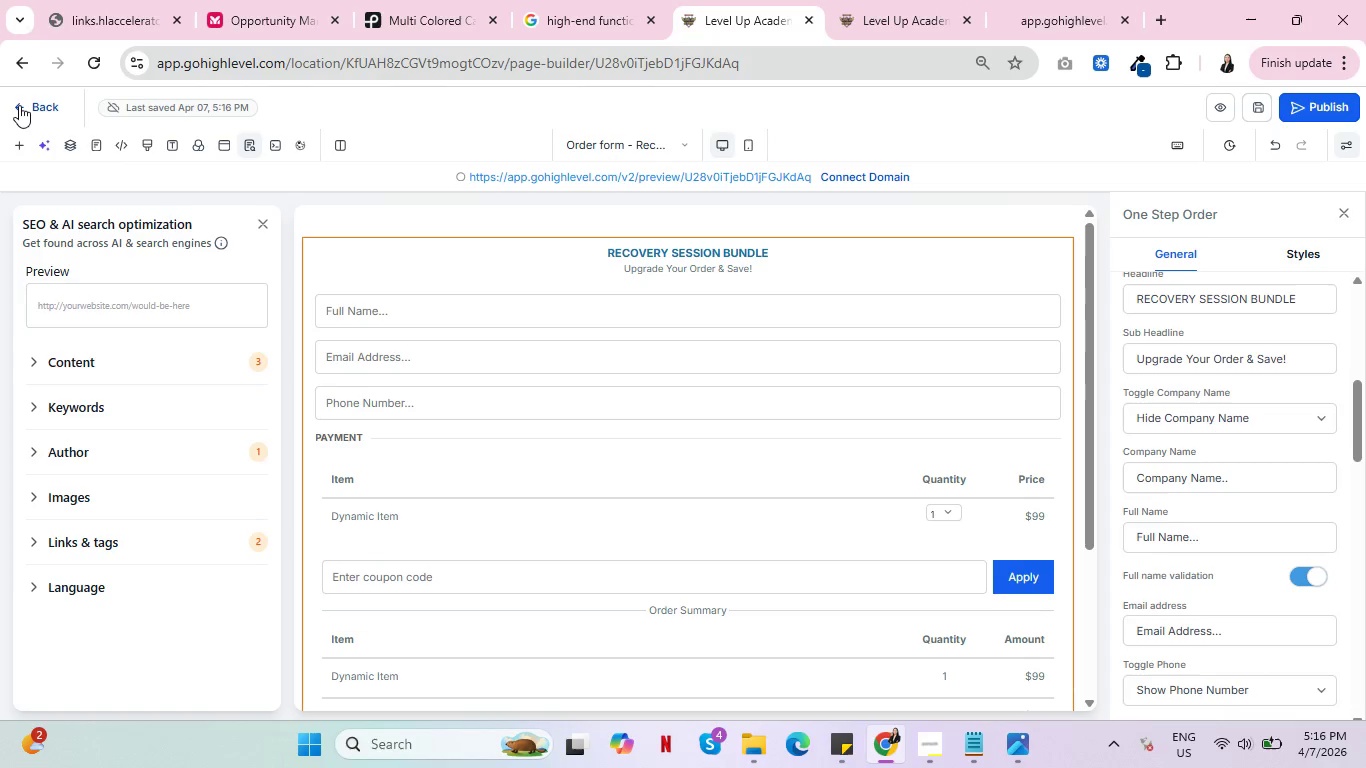 
left_click([21, 105])
 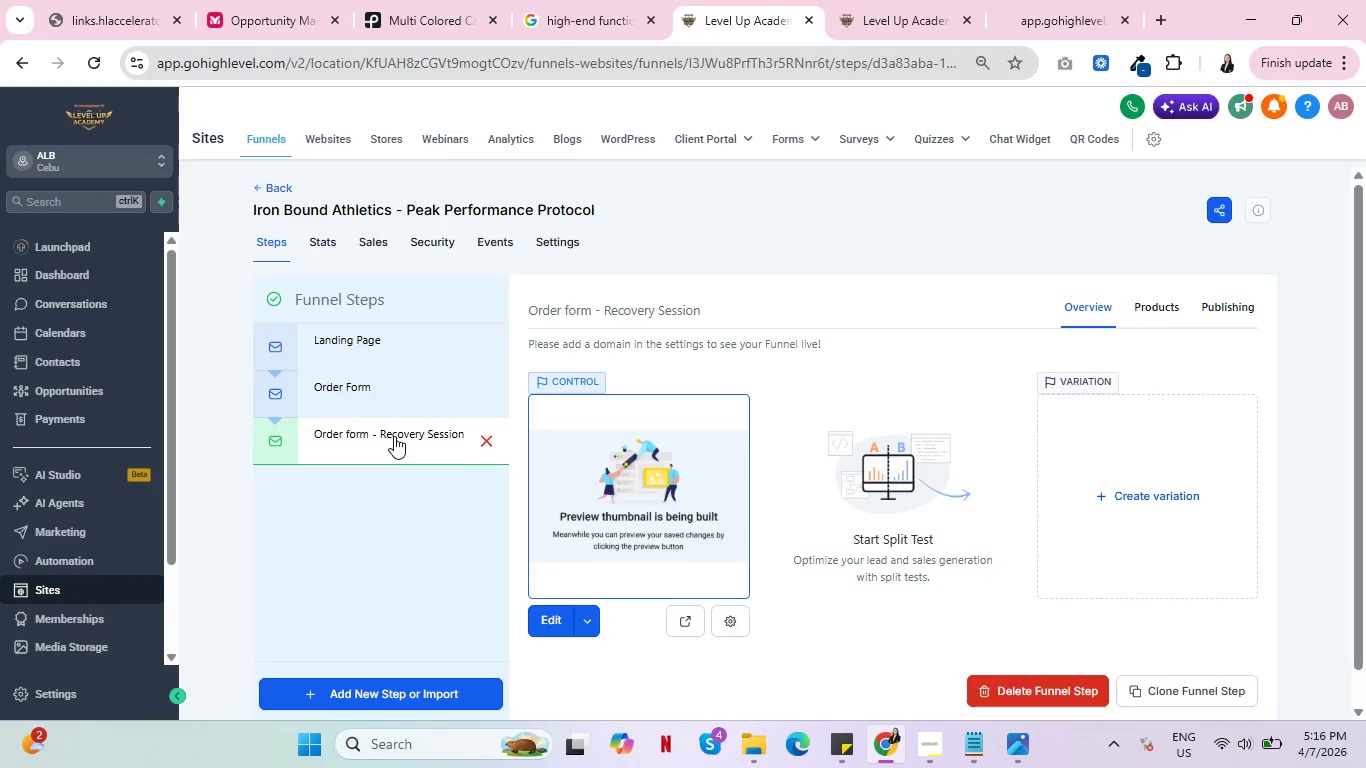 
wait(6.25)
 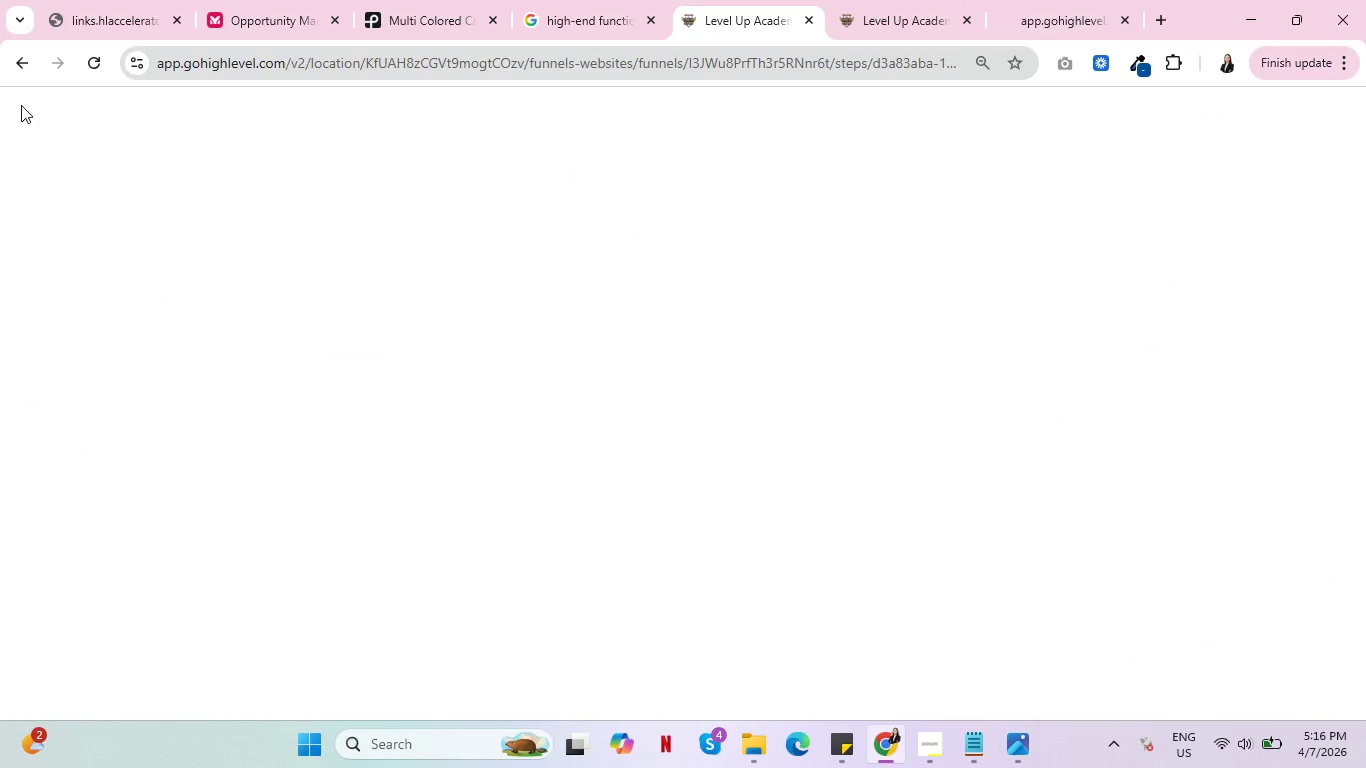 
left_click([1156, 307])
 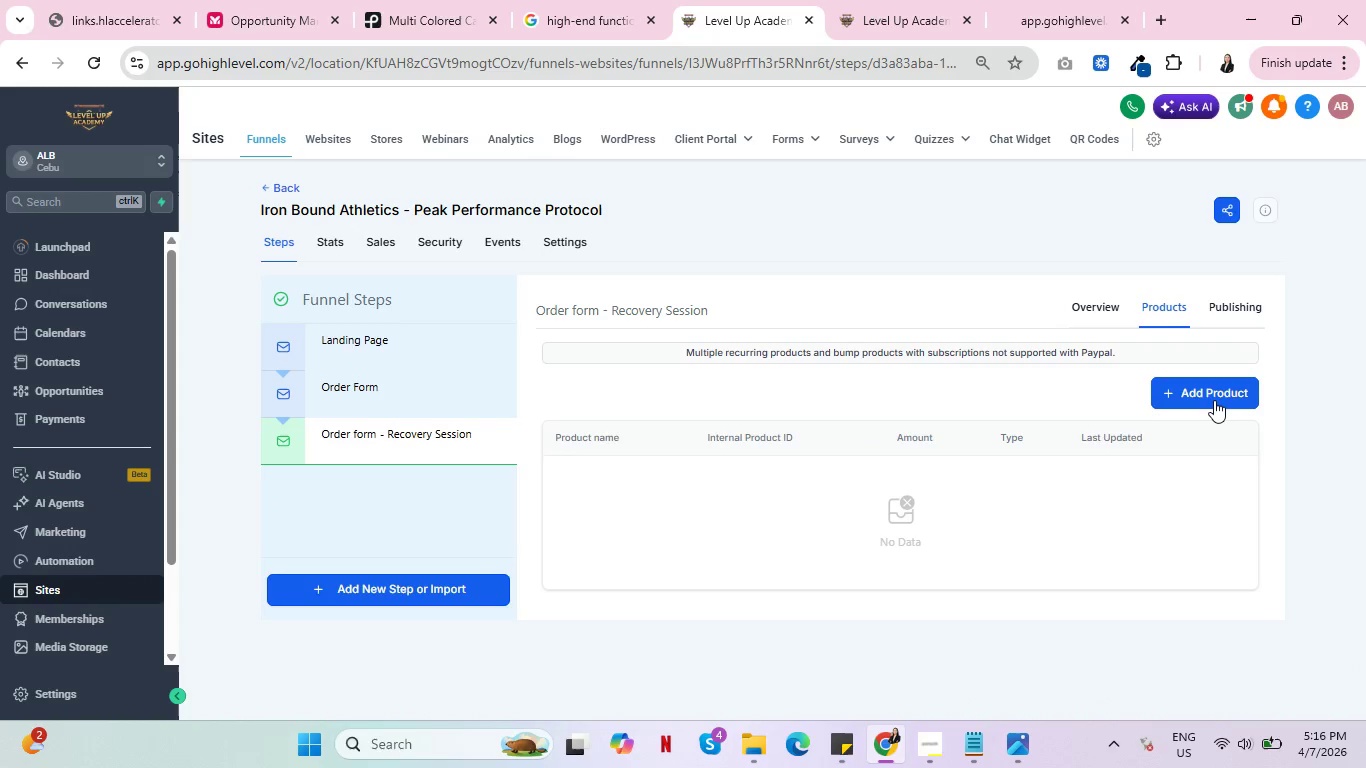 
left_click([1209, 397])
 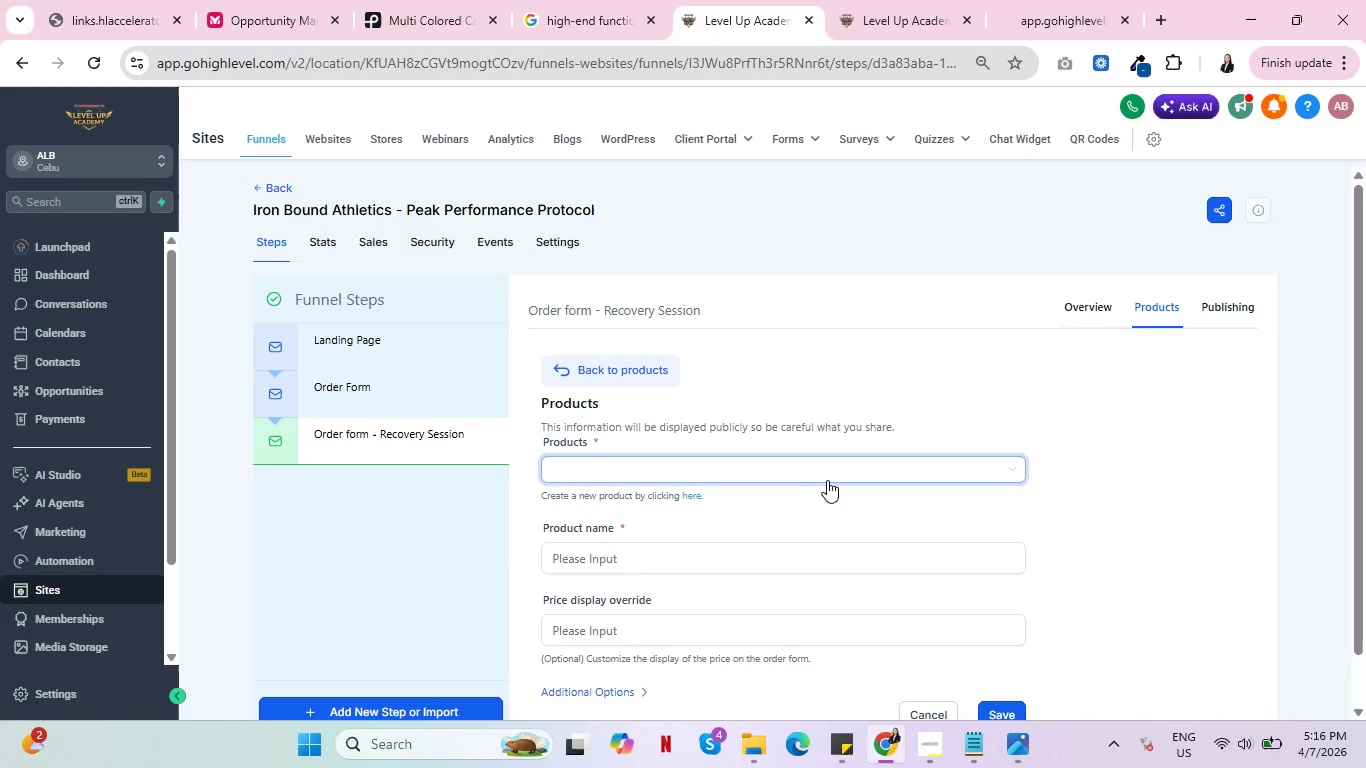 
left_click([832, 474])
 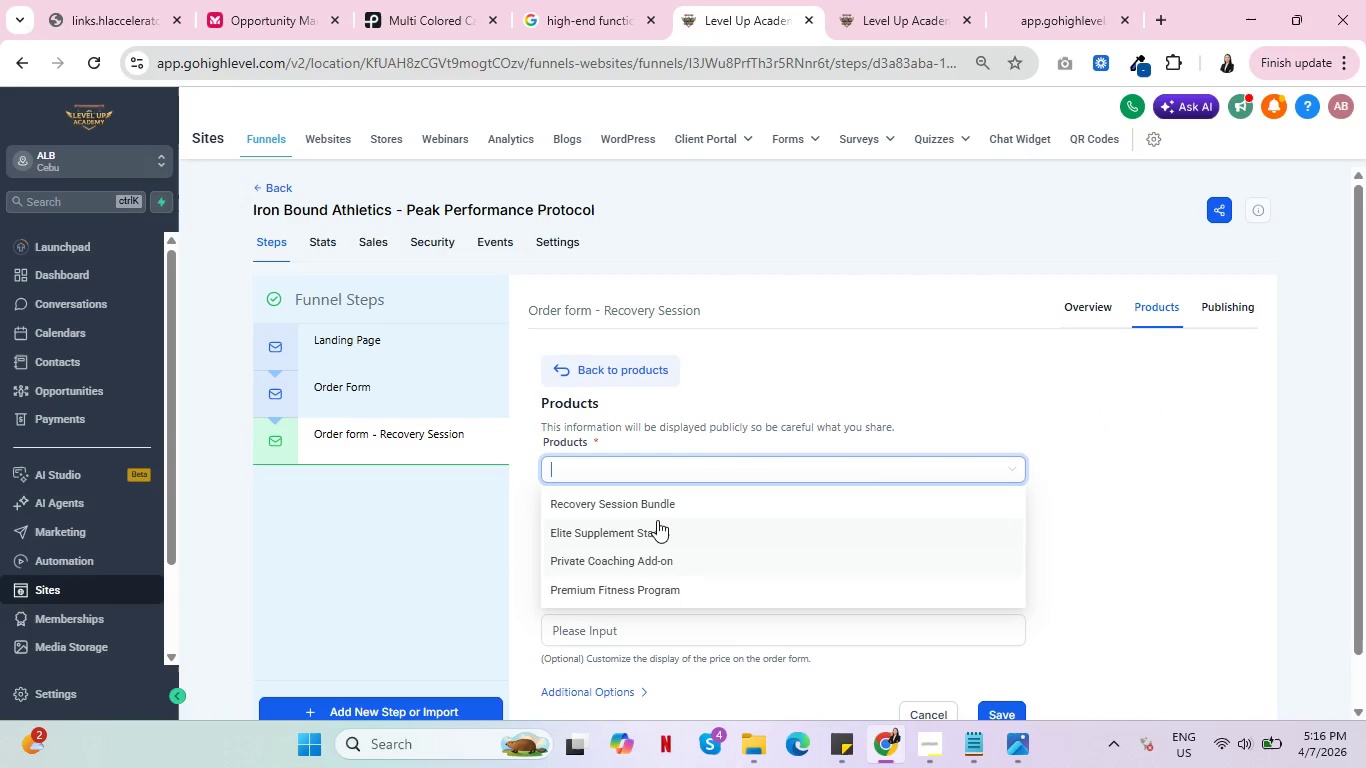 
left_click([665, 503])
 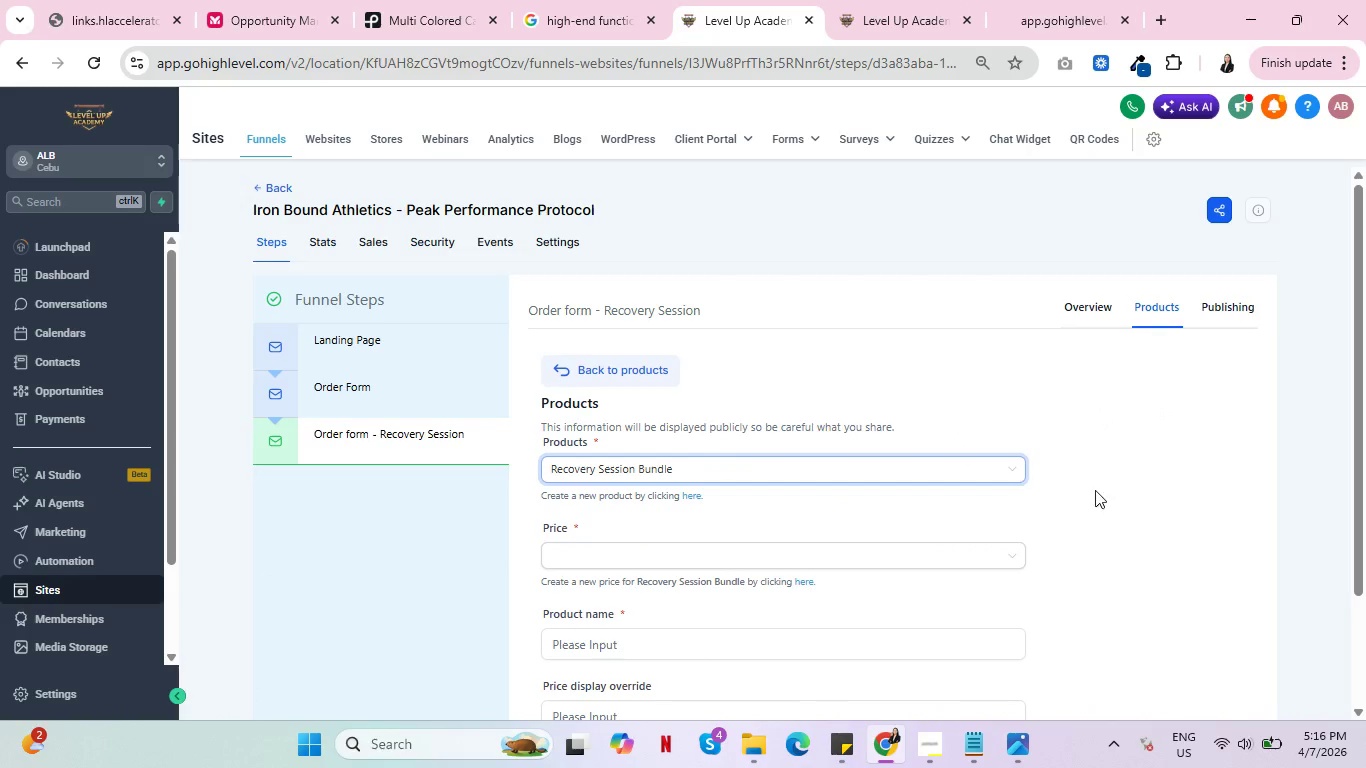 
scroll: coordinate [1109, 490], scroll_direction: down, amount: 1.0
 